 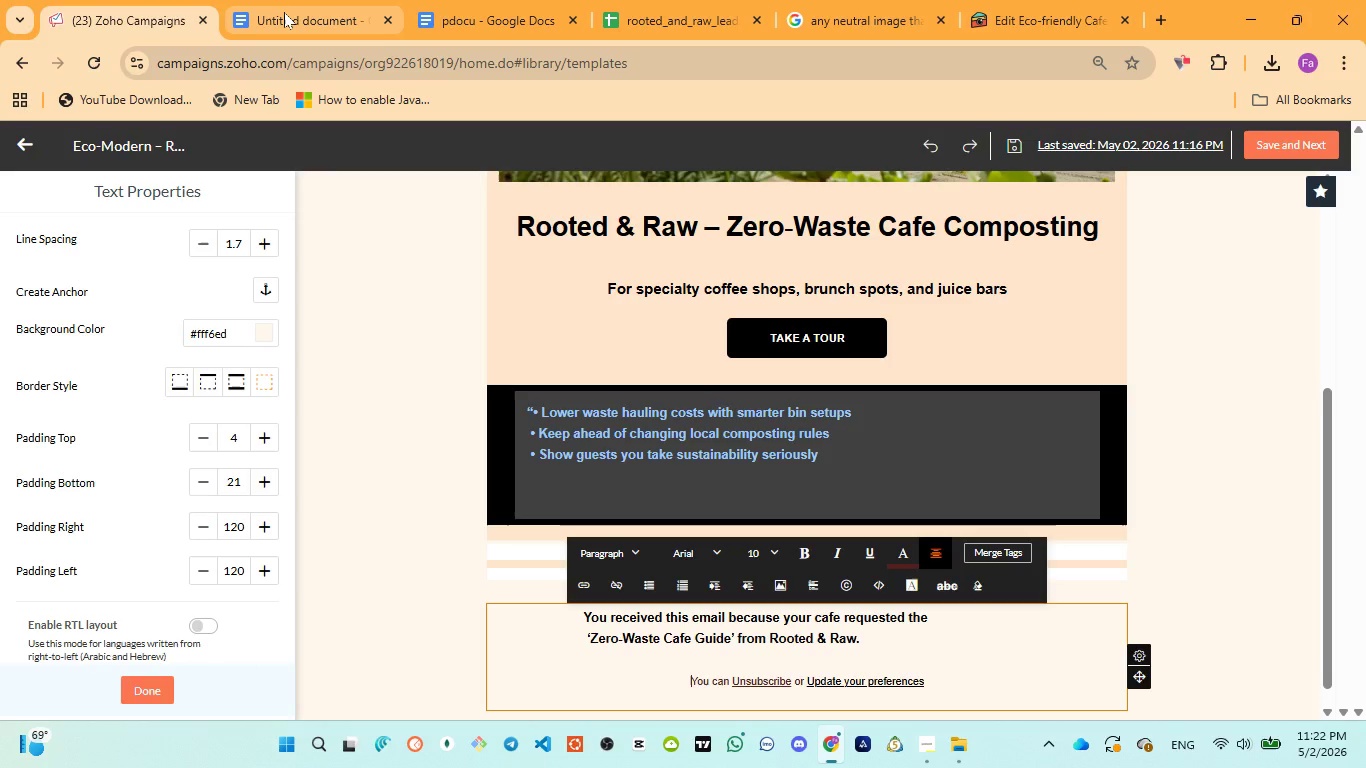 
left_click([775, 476])
 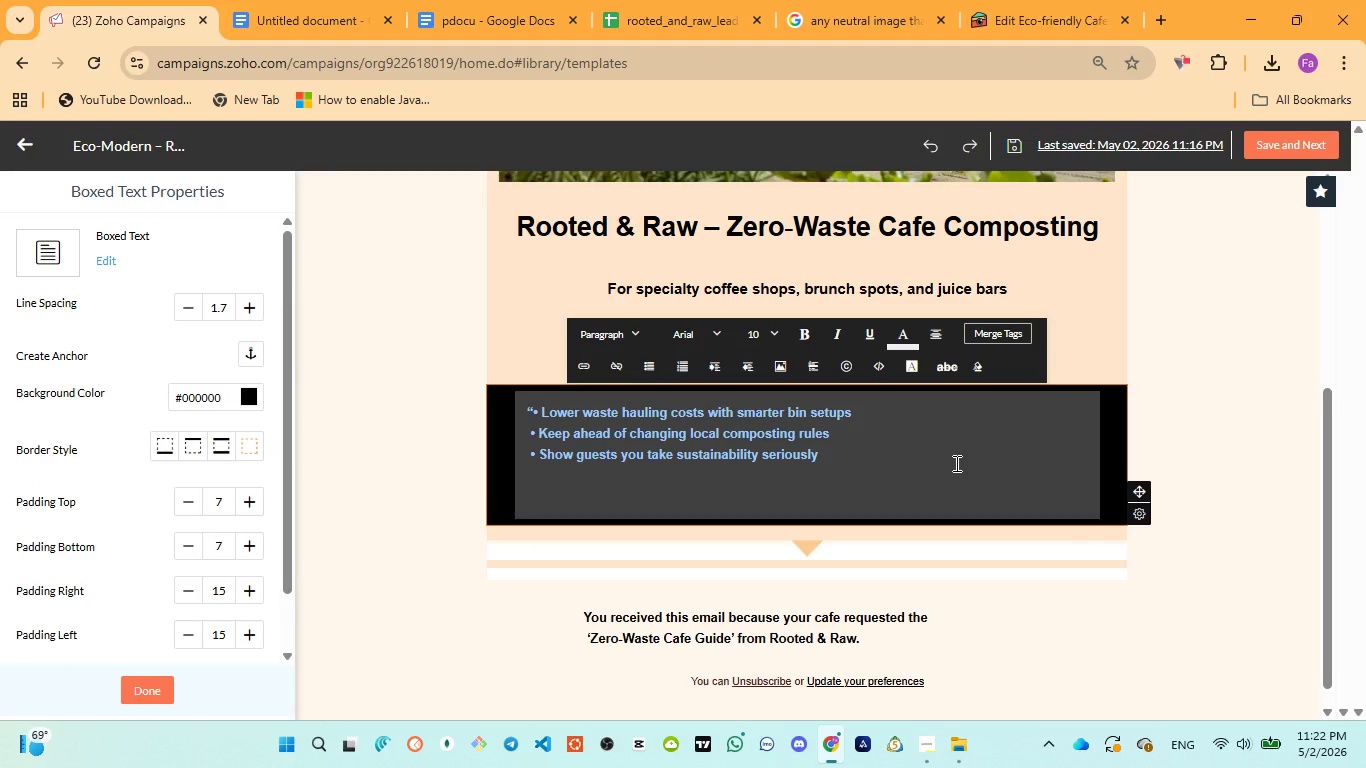 
key(Control+A)
 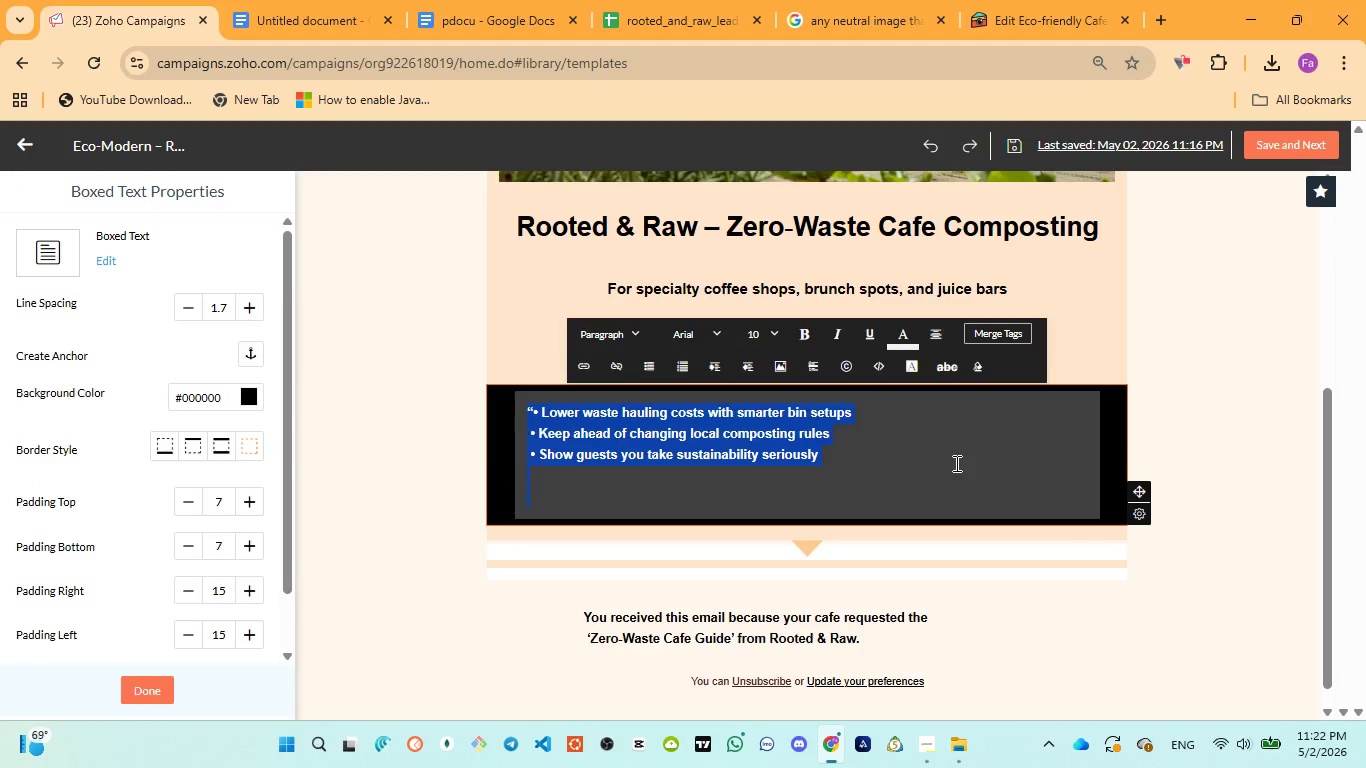 
key(Control+ControlLeft)
 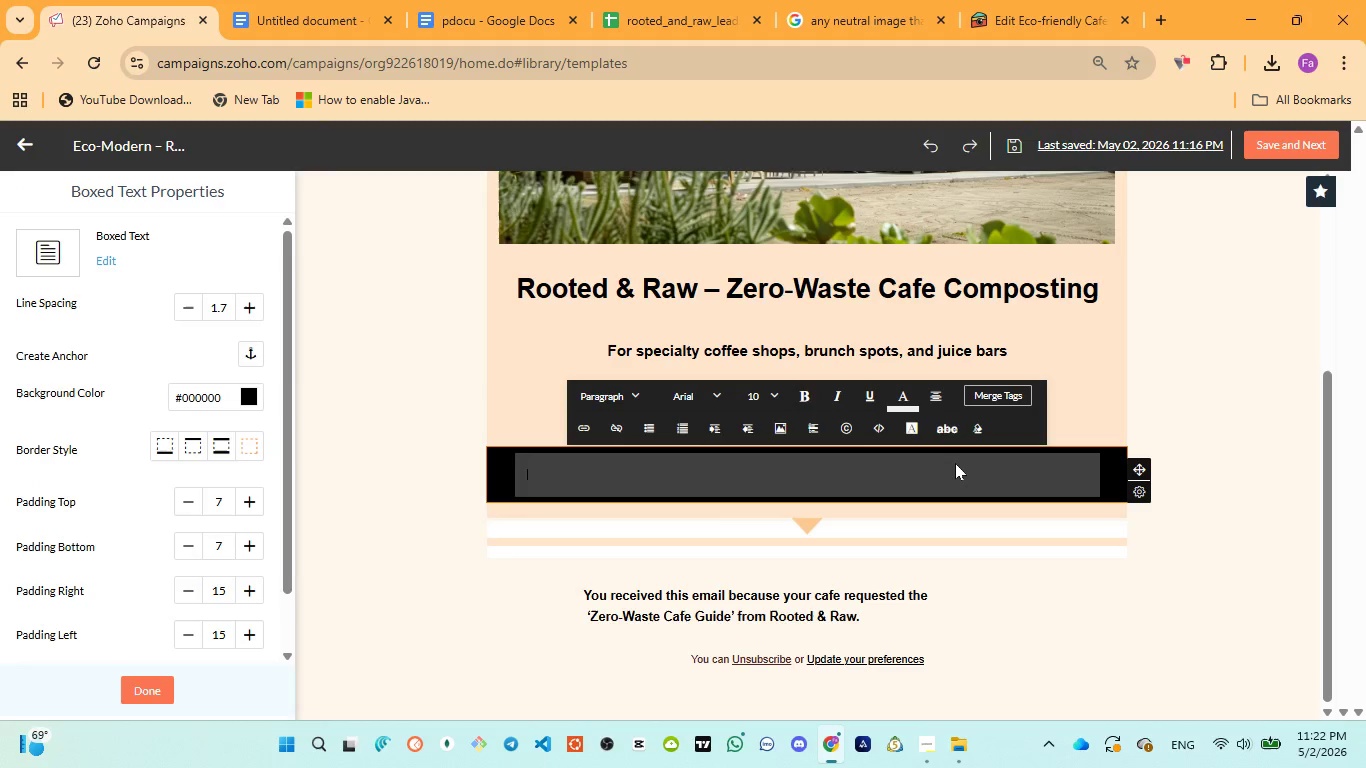 
key(Control+X)
 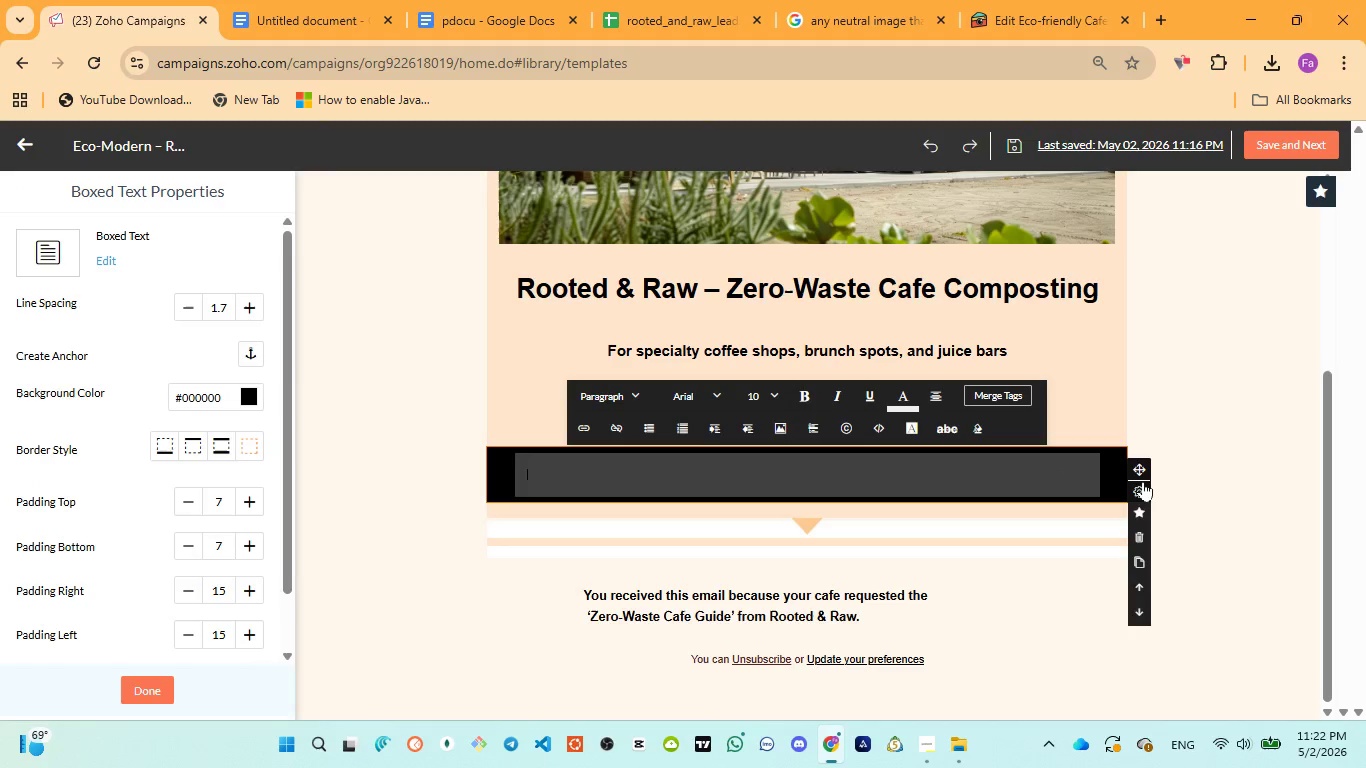 
left_click([1139, 527])
 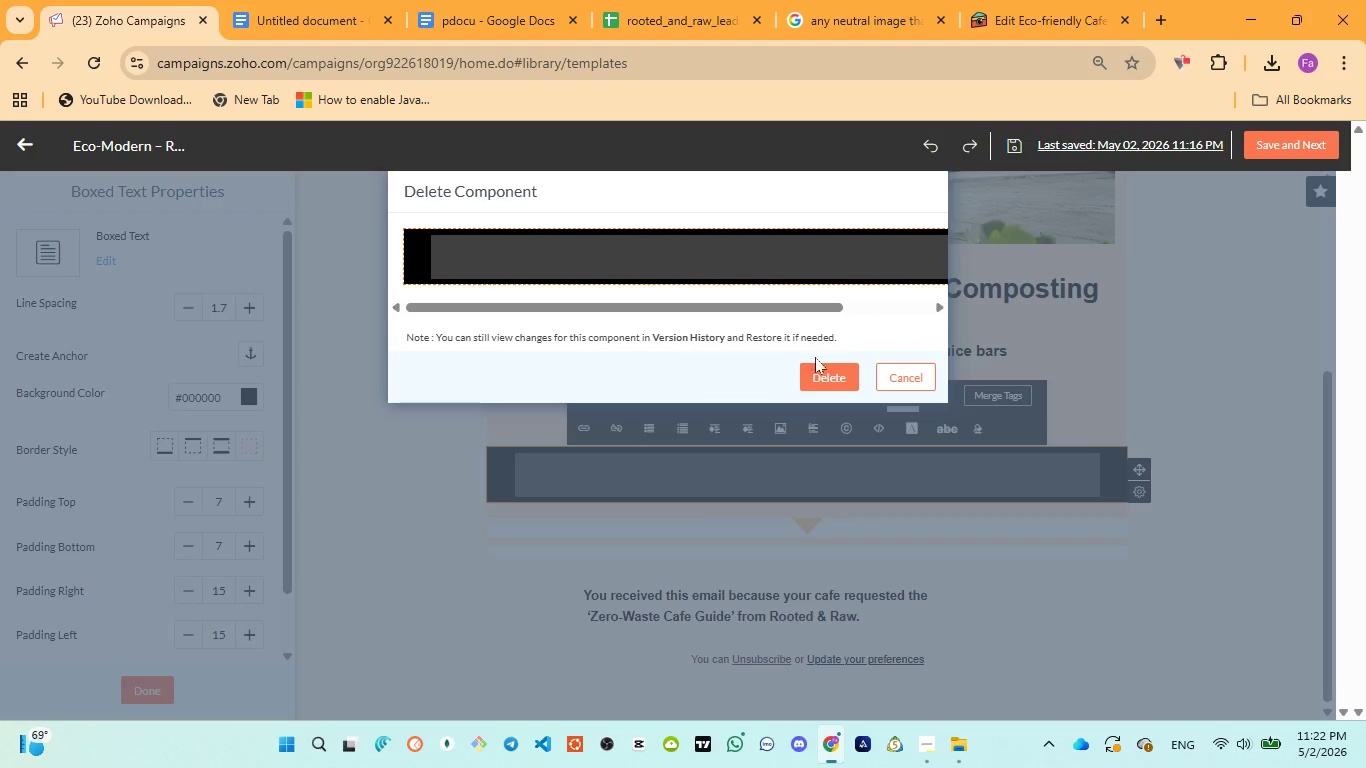 
left_click([821, 361])
 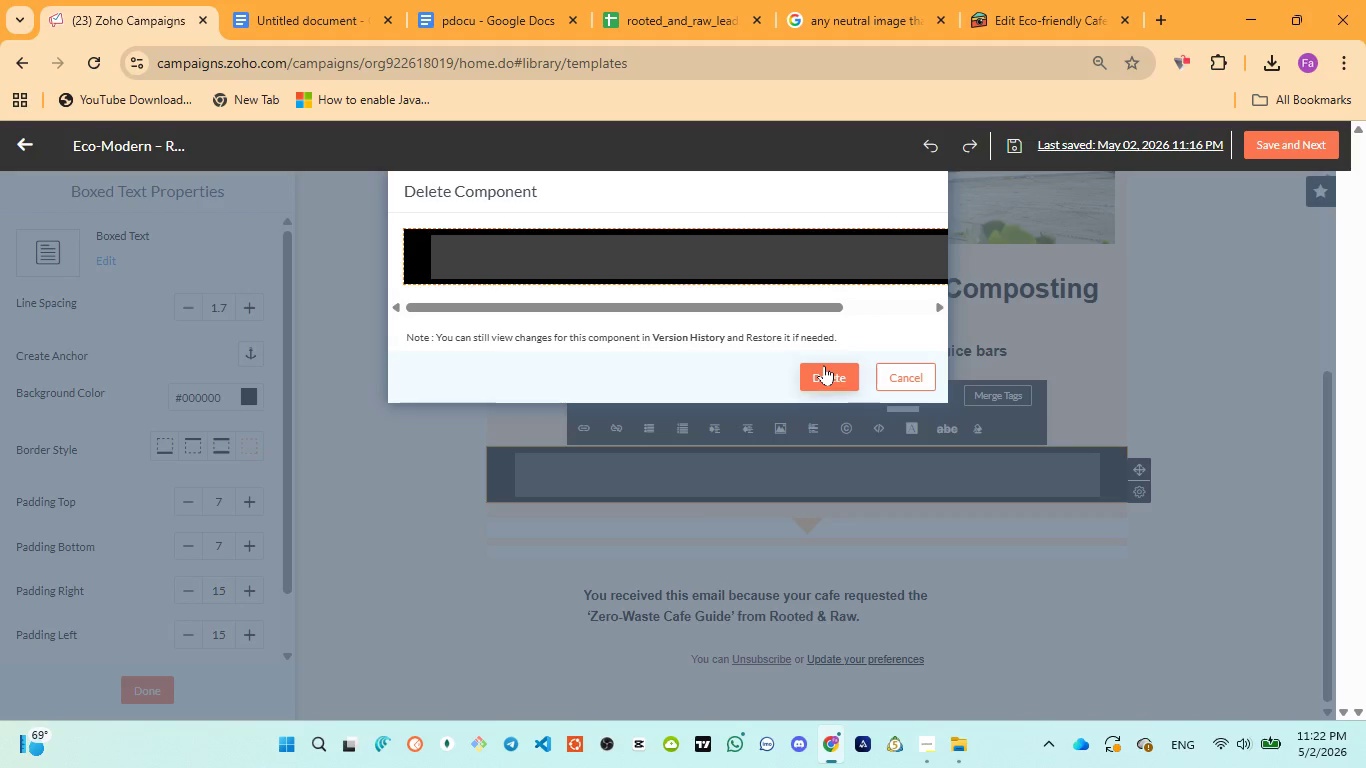 
left_click([824, 365])
 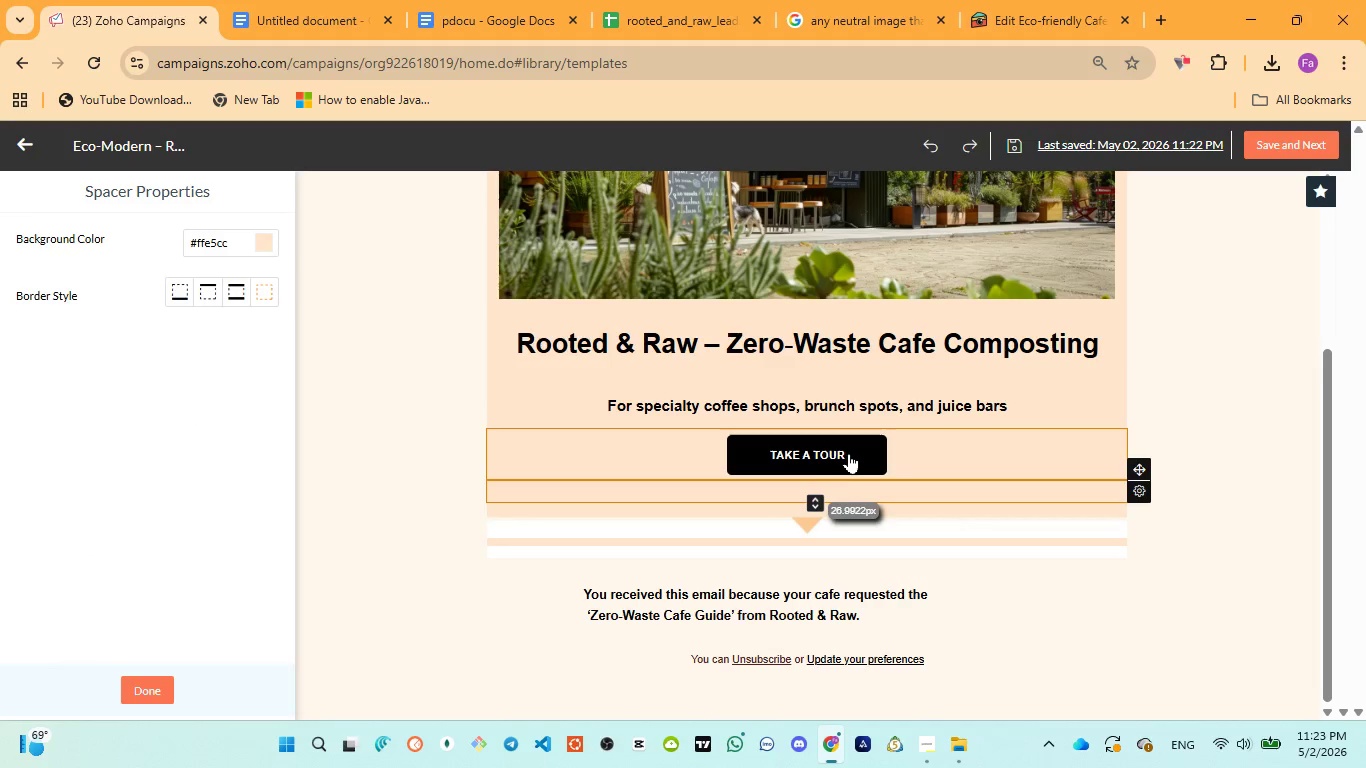 
left_click([951, 462])
 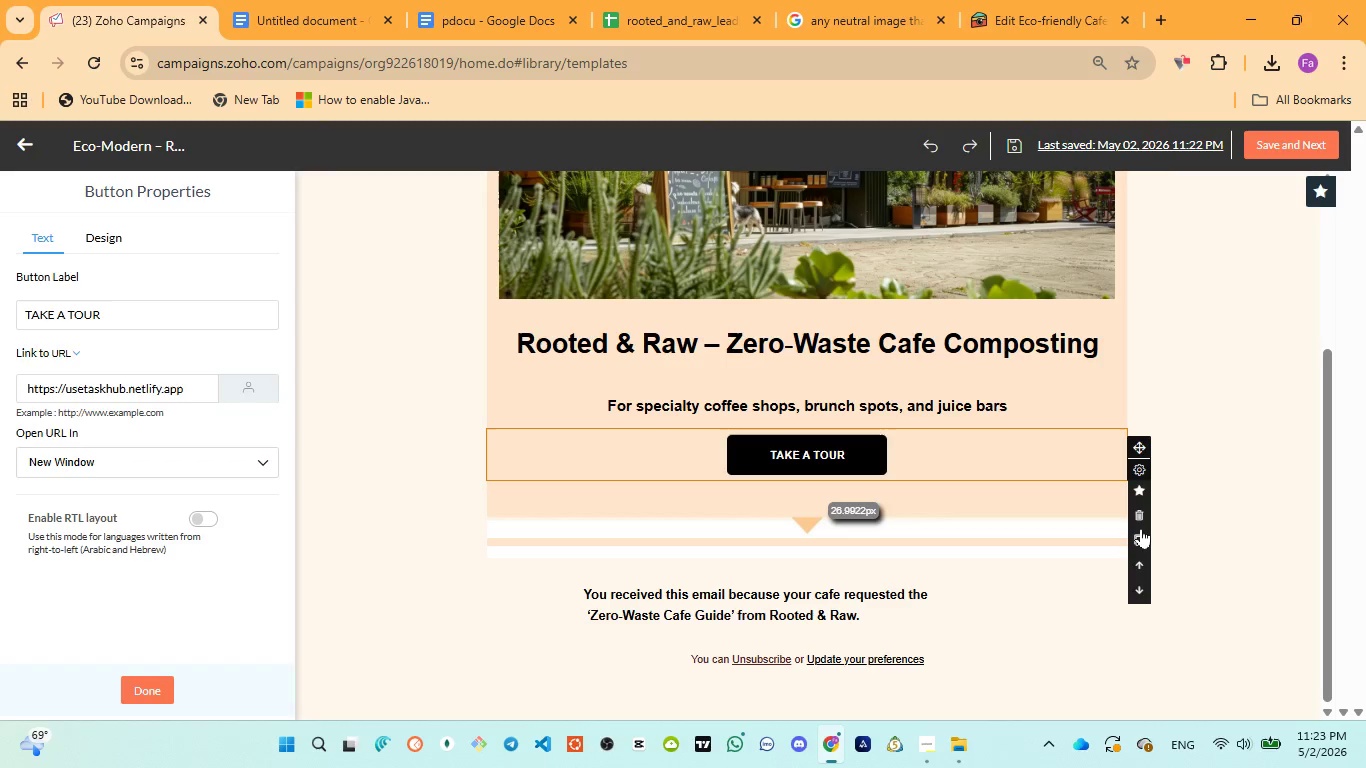 
wait(5.43)
 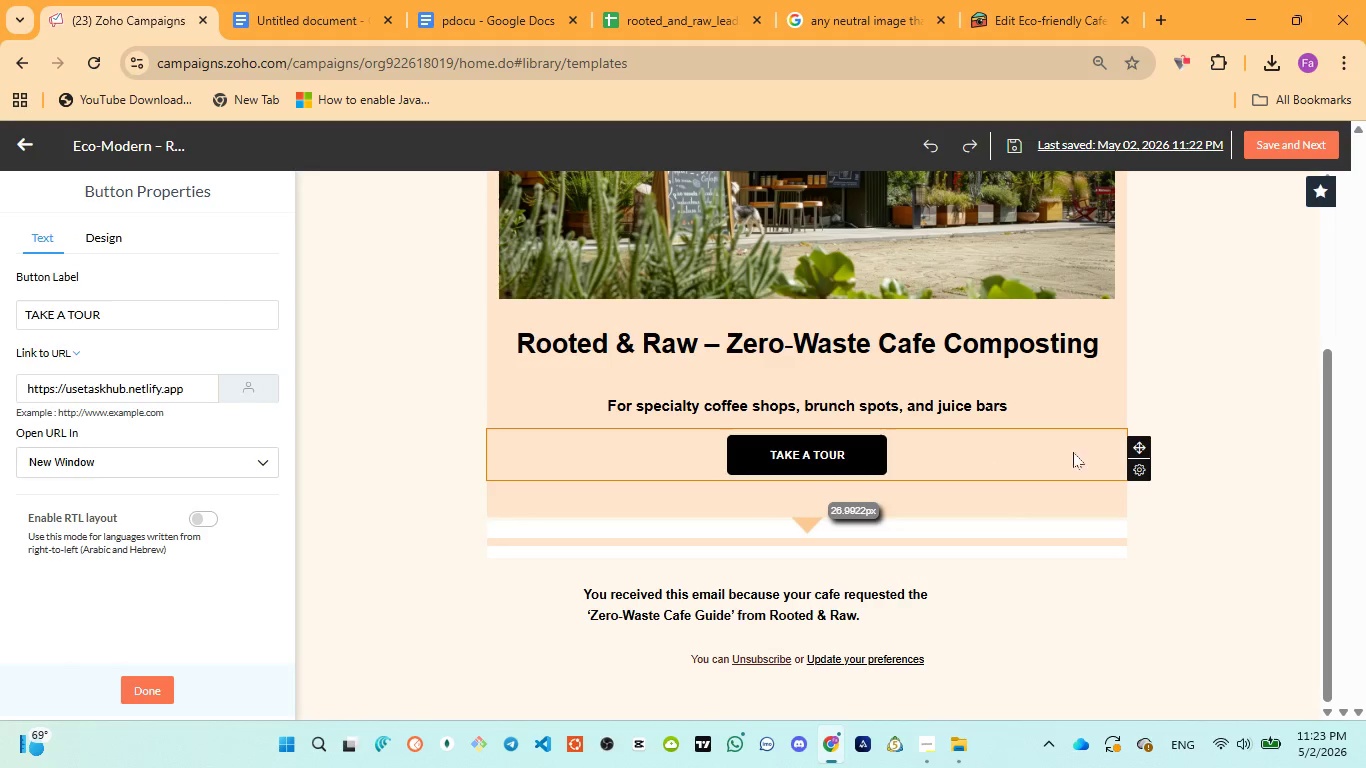 
mouse_move([1139, 471])
 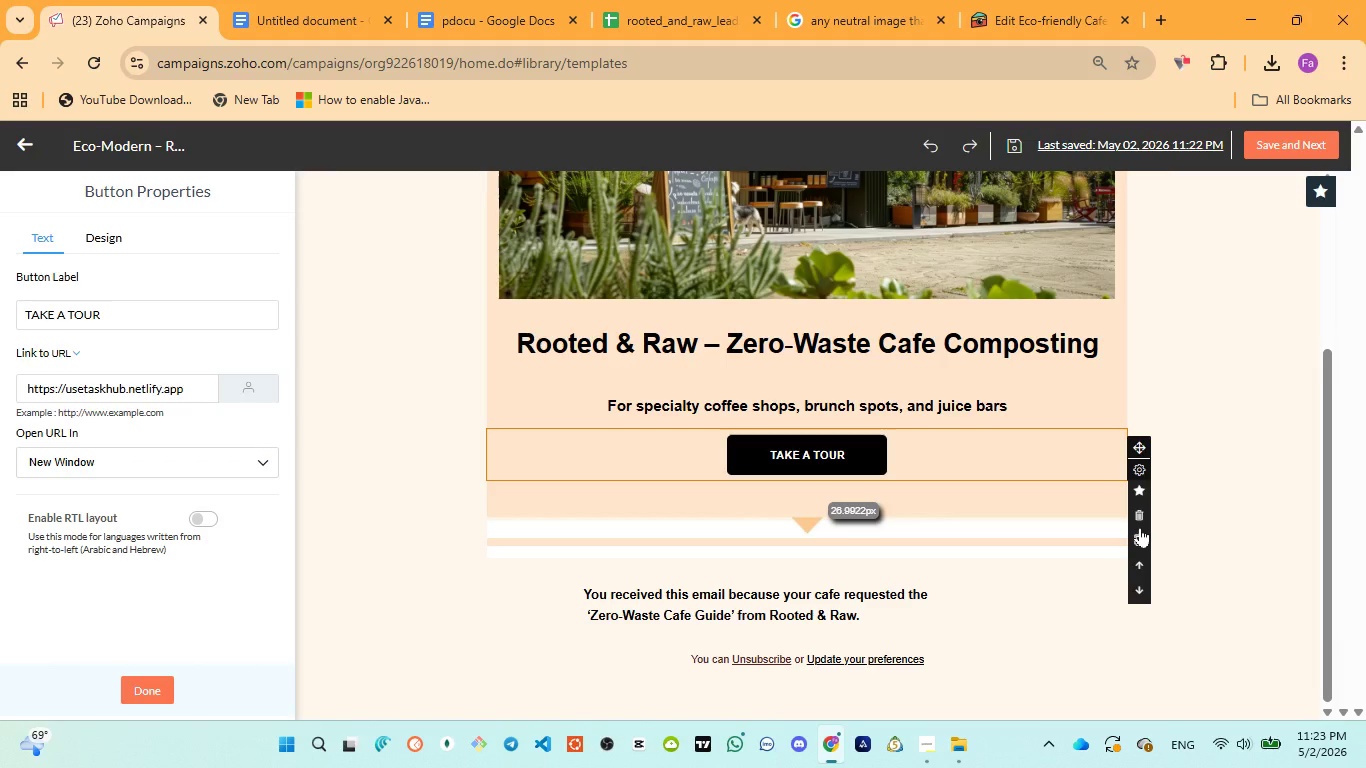 
wait(11.16)
 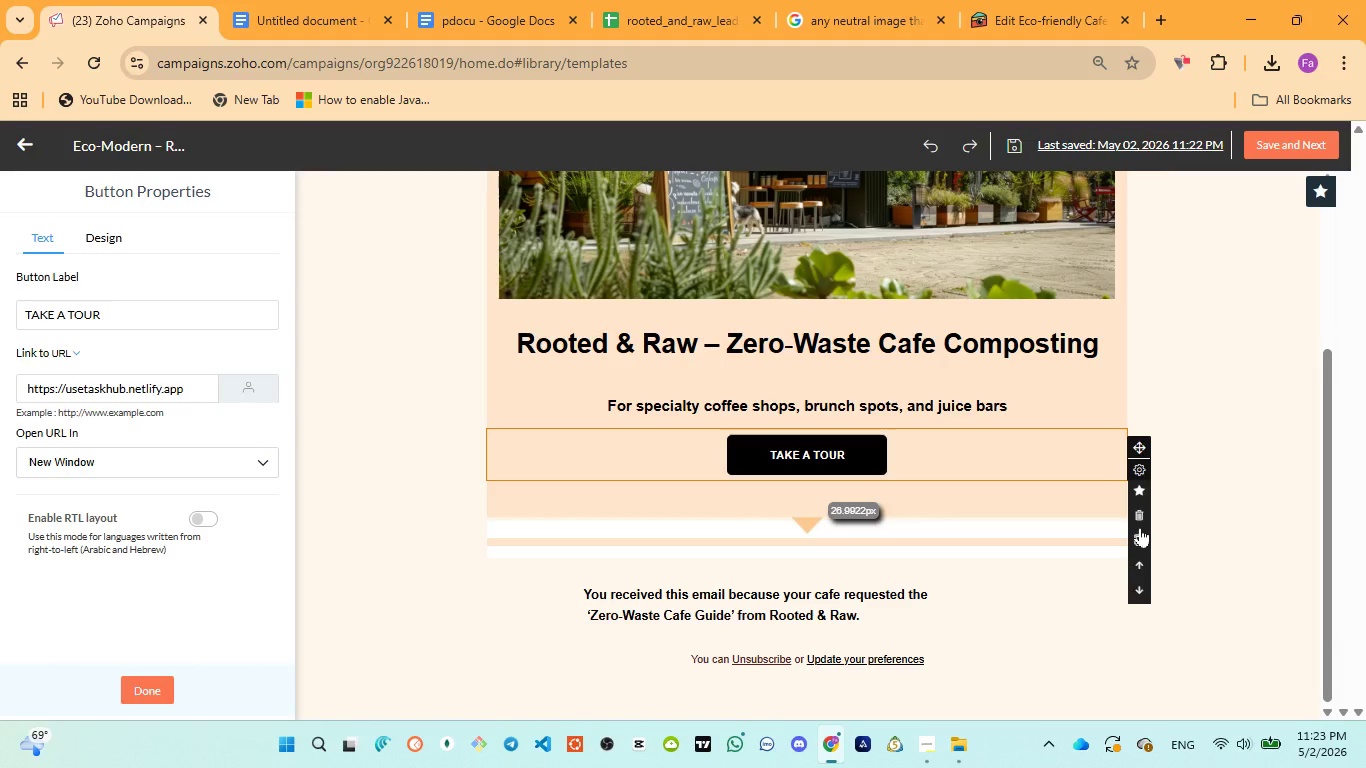 
left_click([1138, 555])
 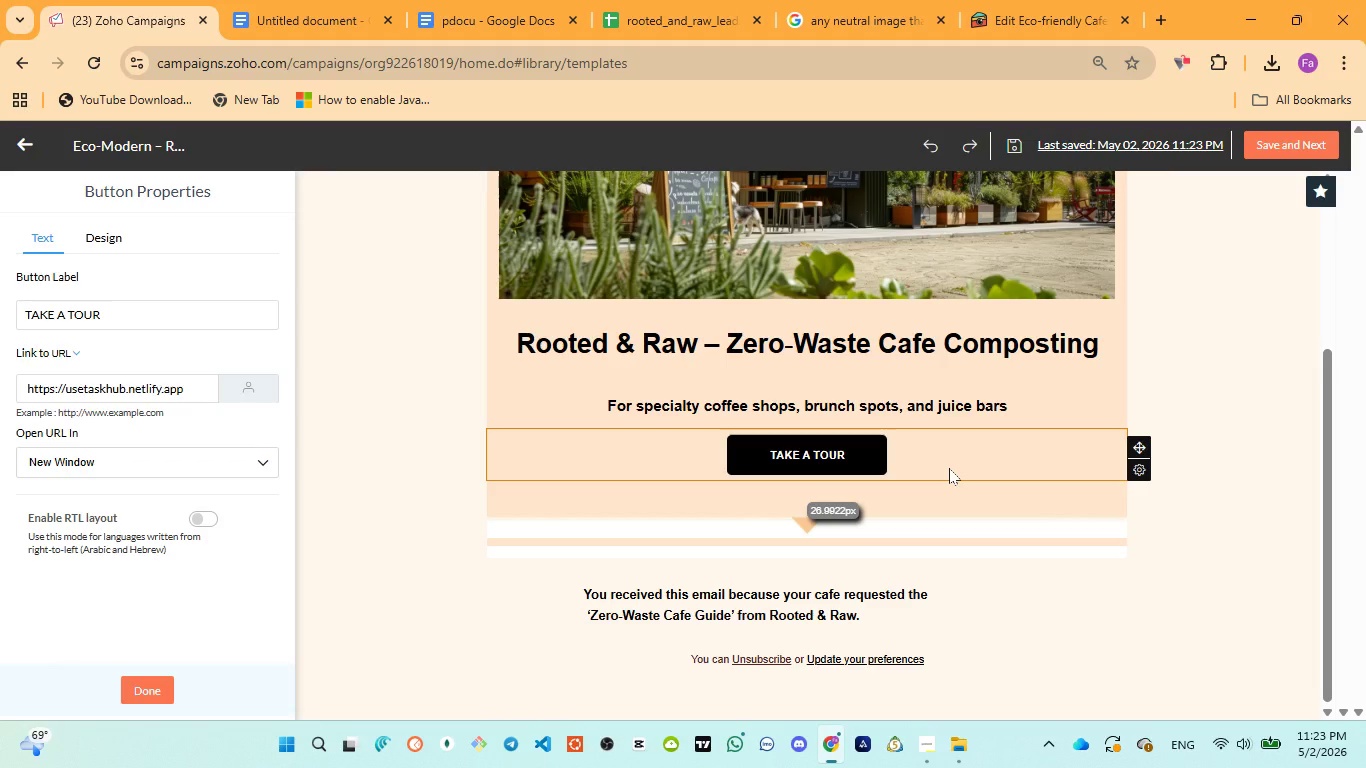 
left_click([953, 479])
 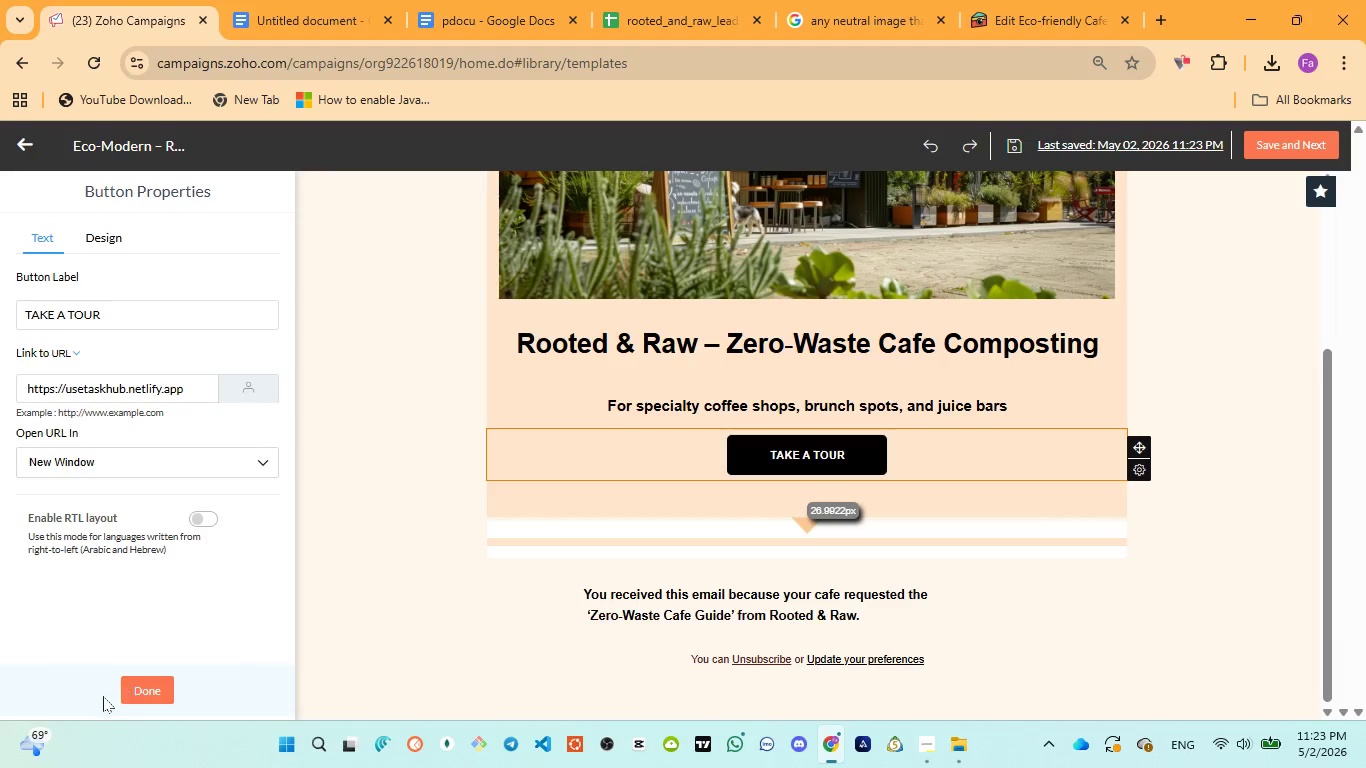 
left_click([129, 690])
 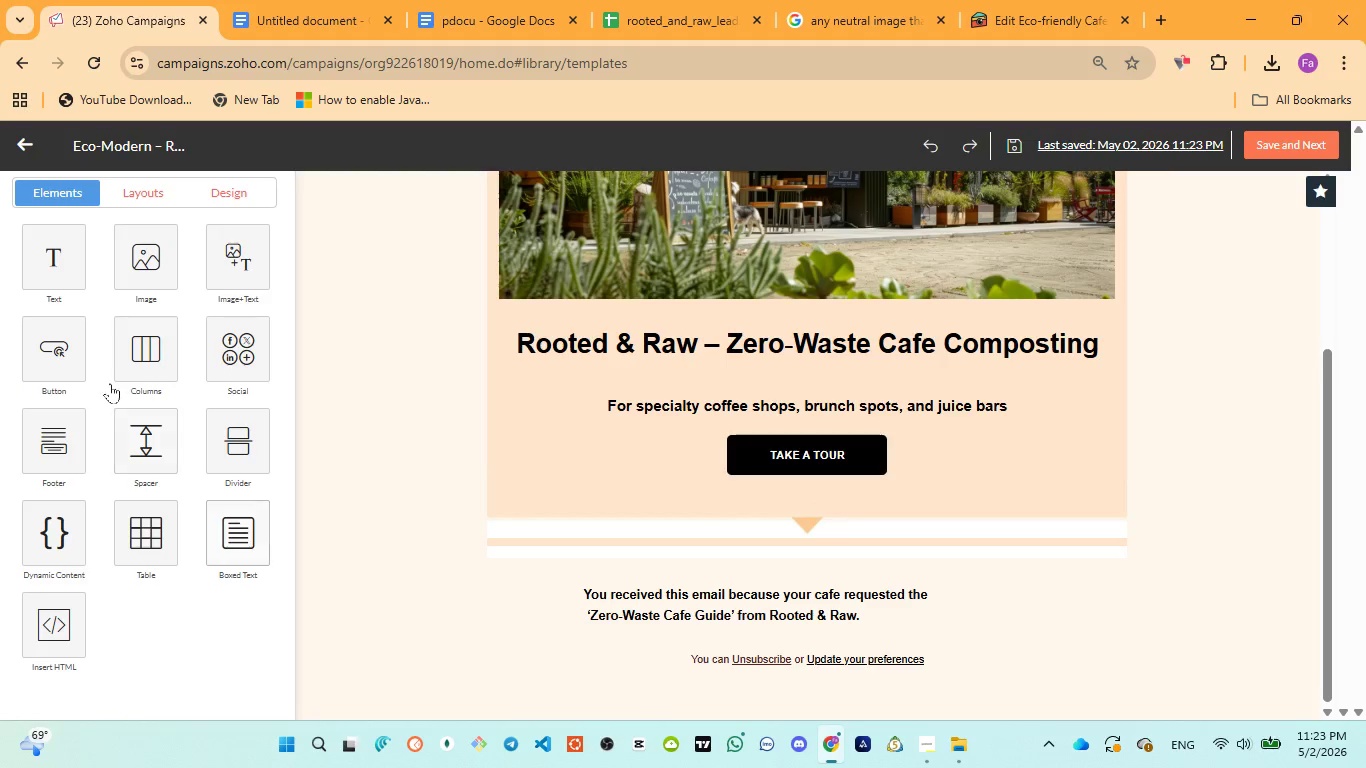 
mouse_move([67, 348])
 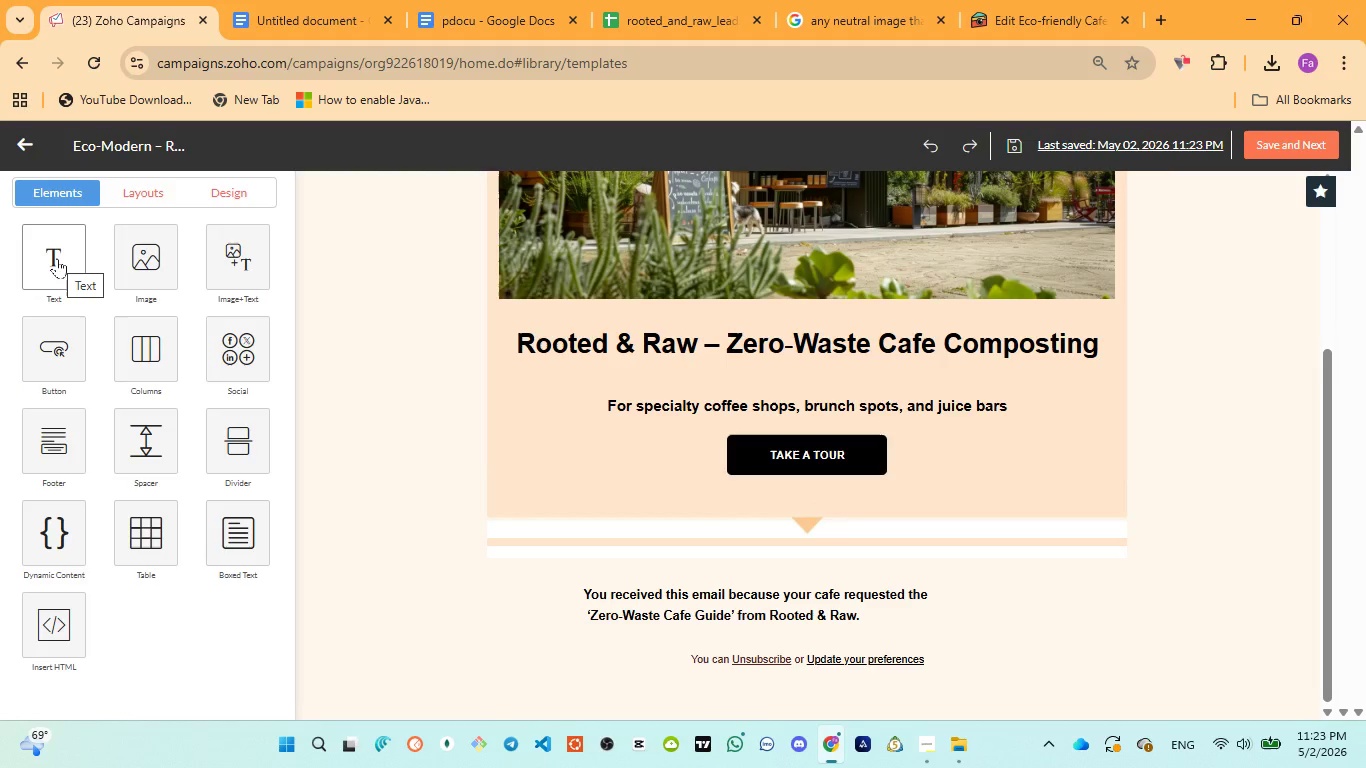 
left_click([57, 258])
 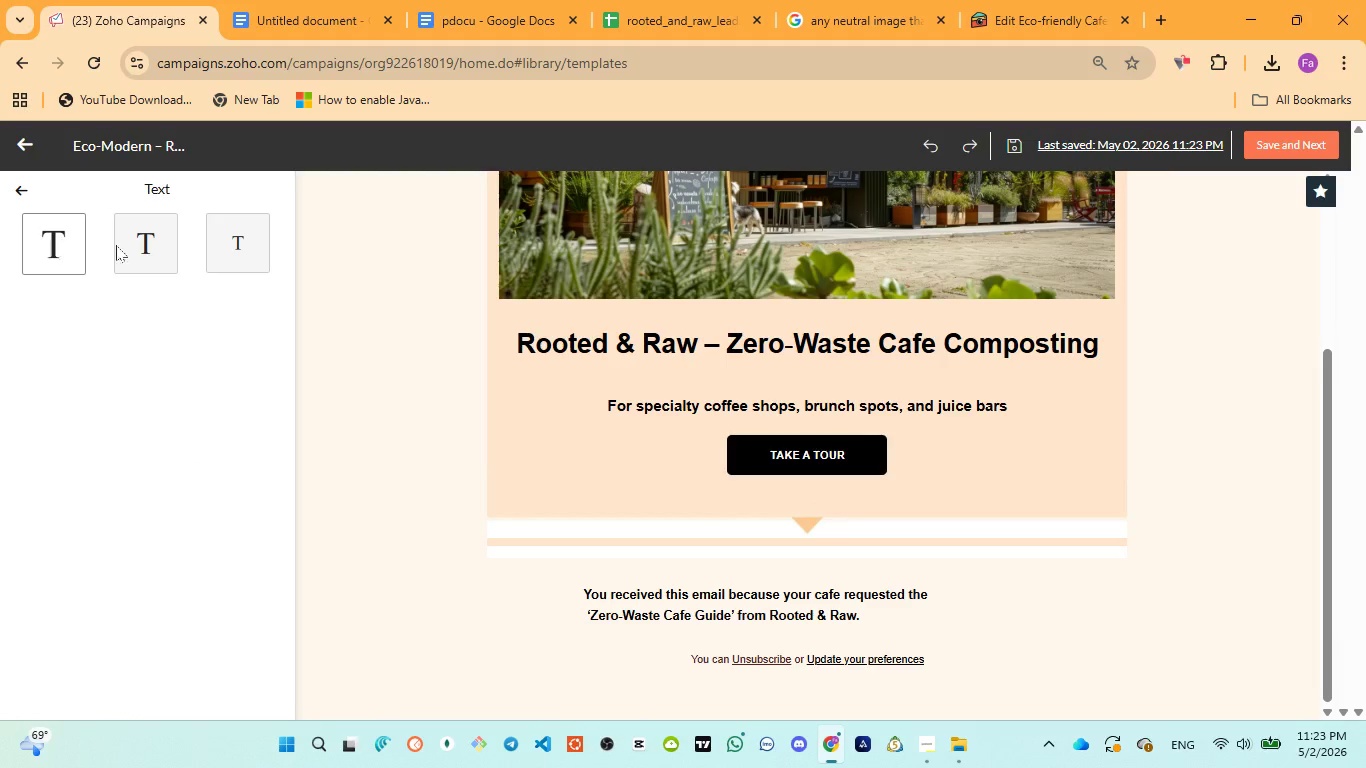 
left_click([258, 236])
 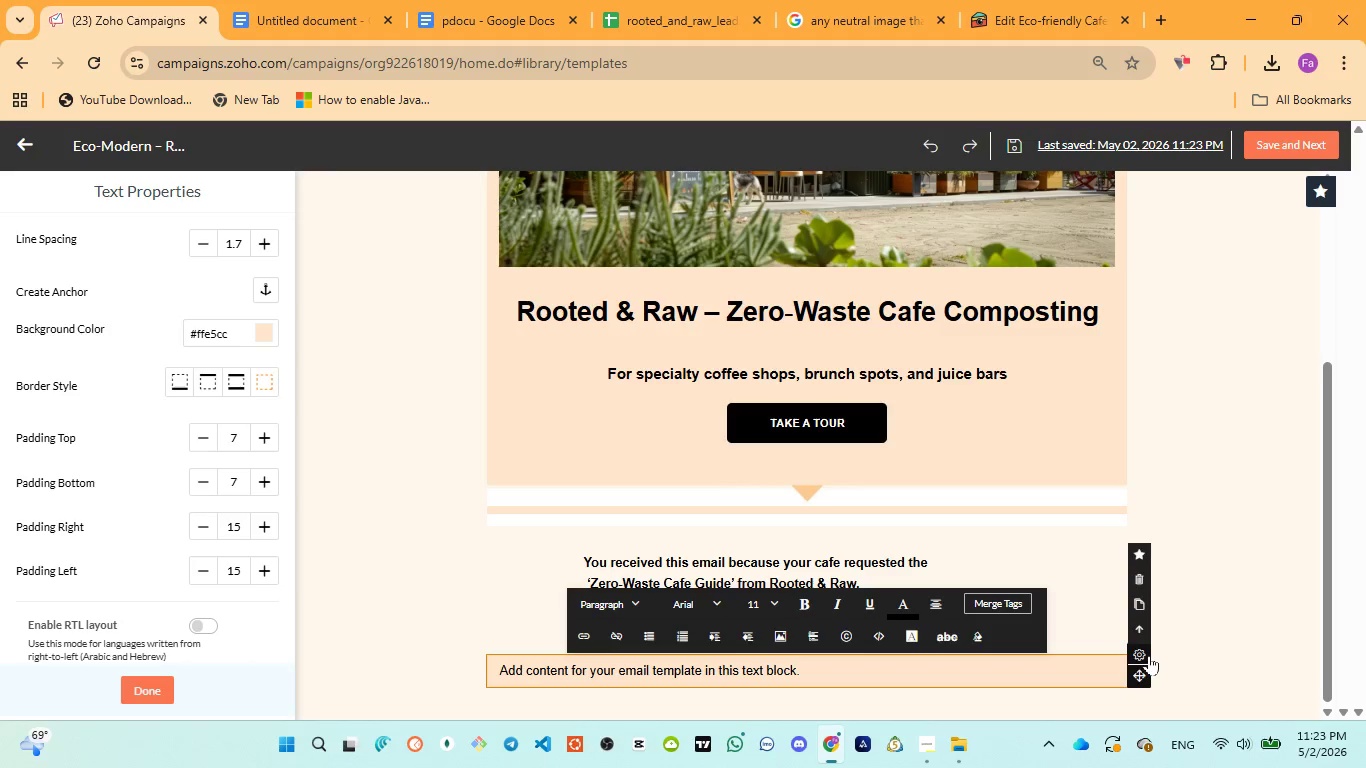 
left_click([1139, 627])
 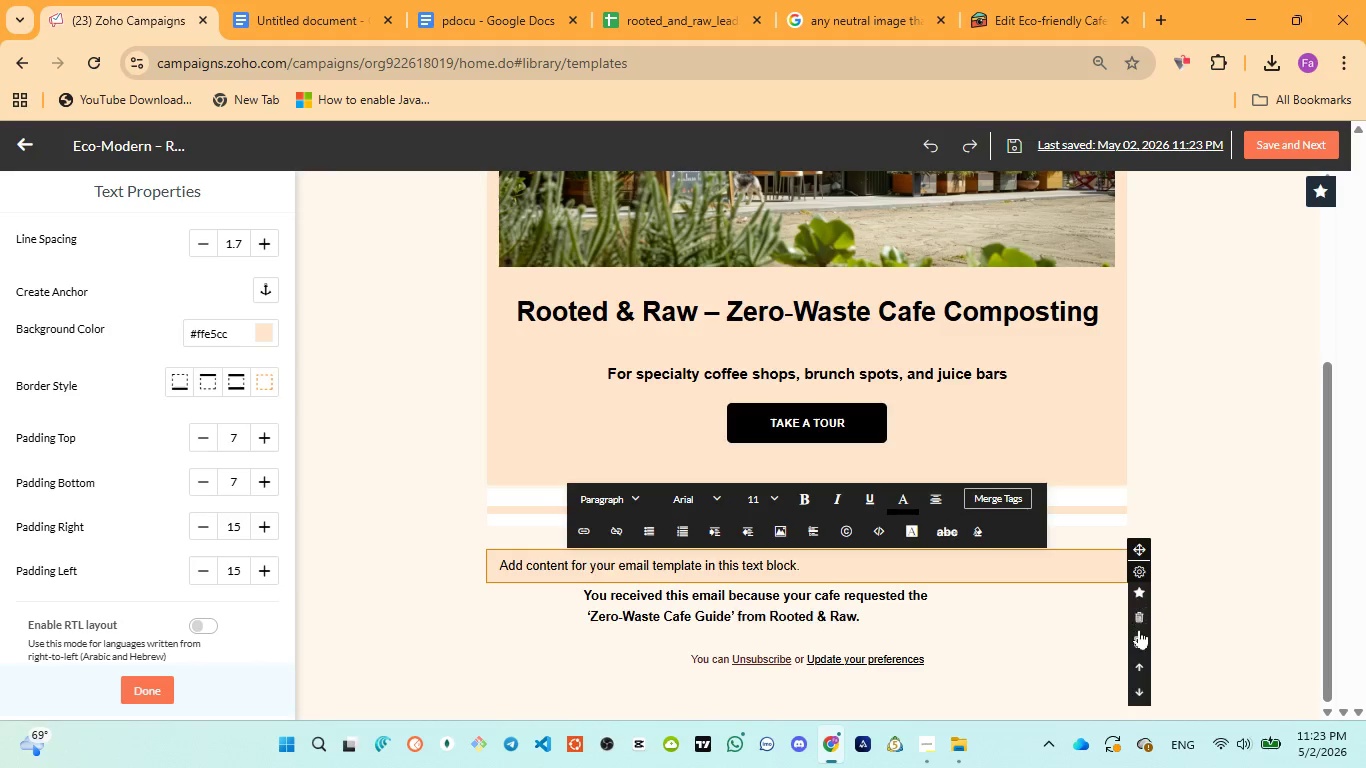 
left_click([1143, 667])
 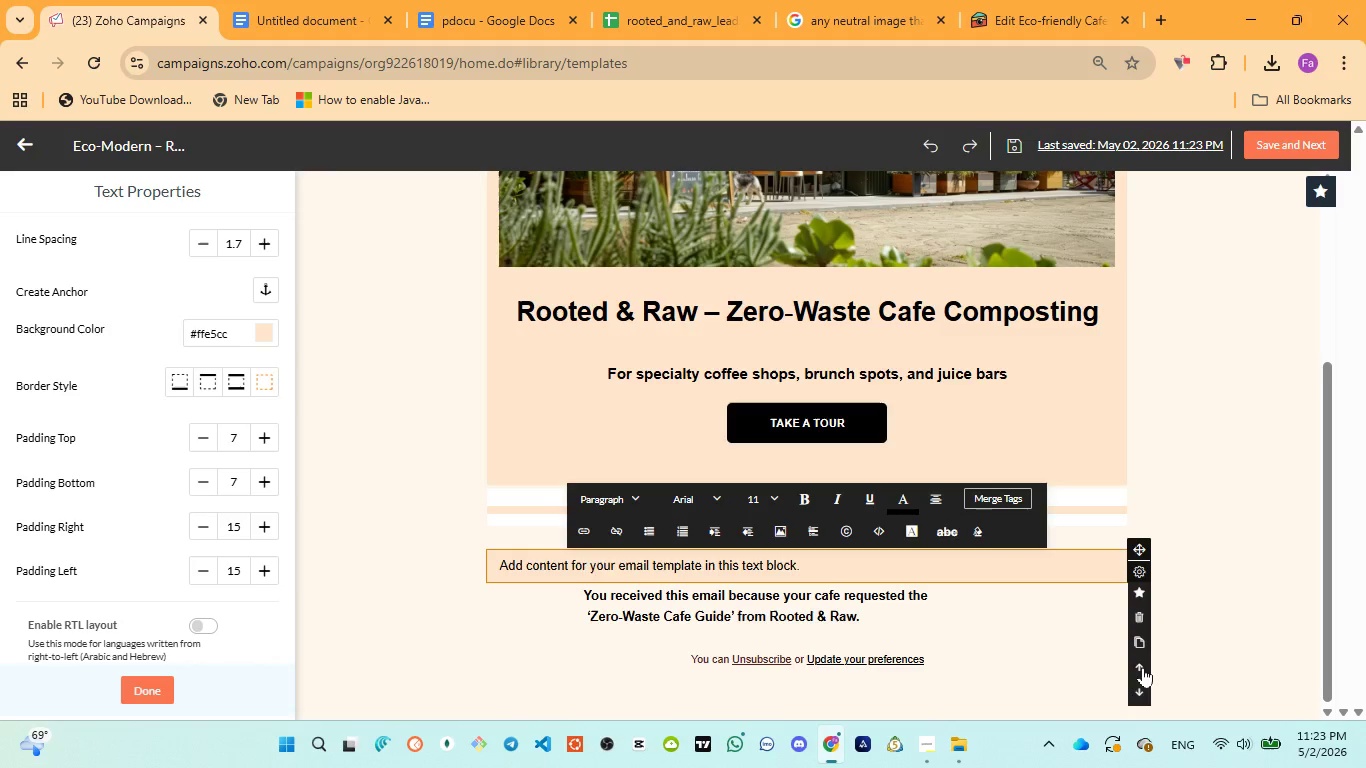 
double_click([1143, 667])
 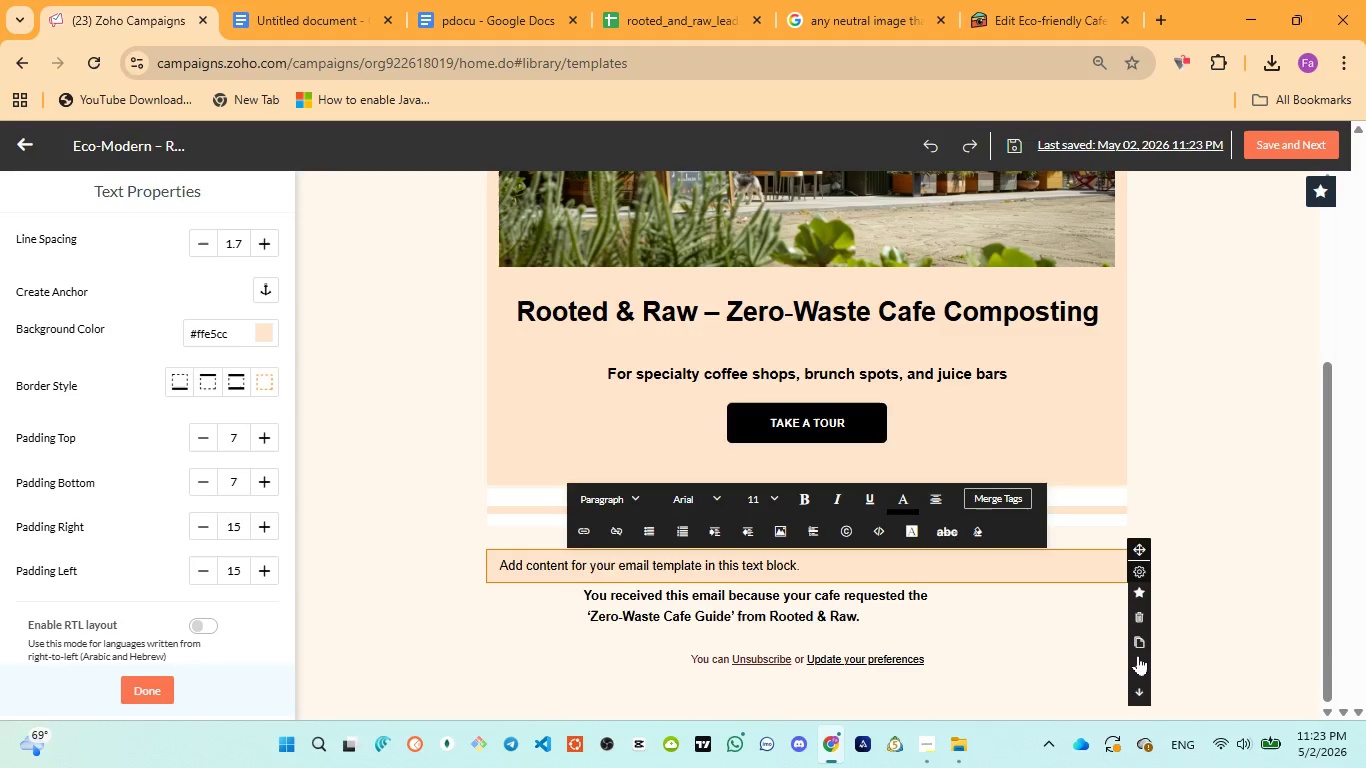 
left_click([1138, 655])
 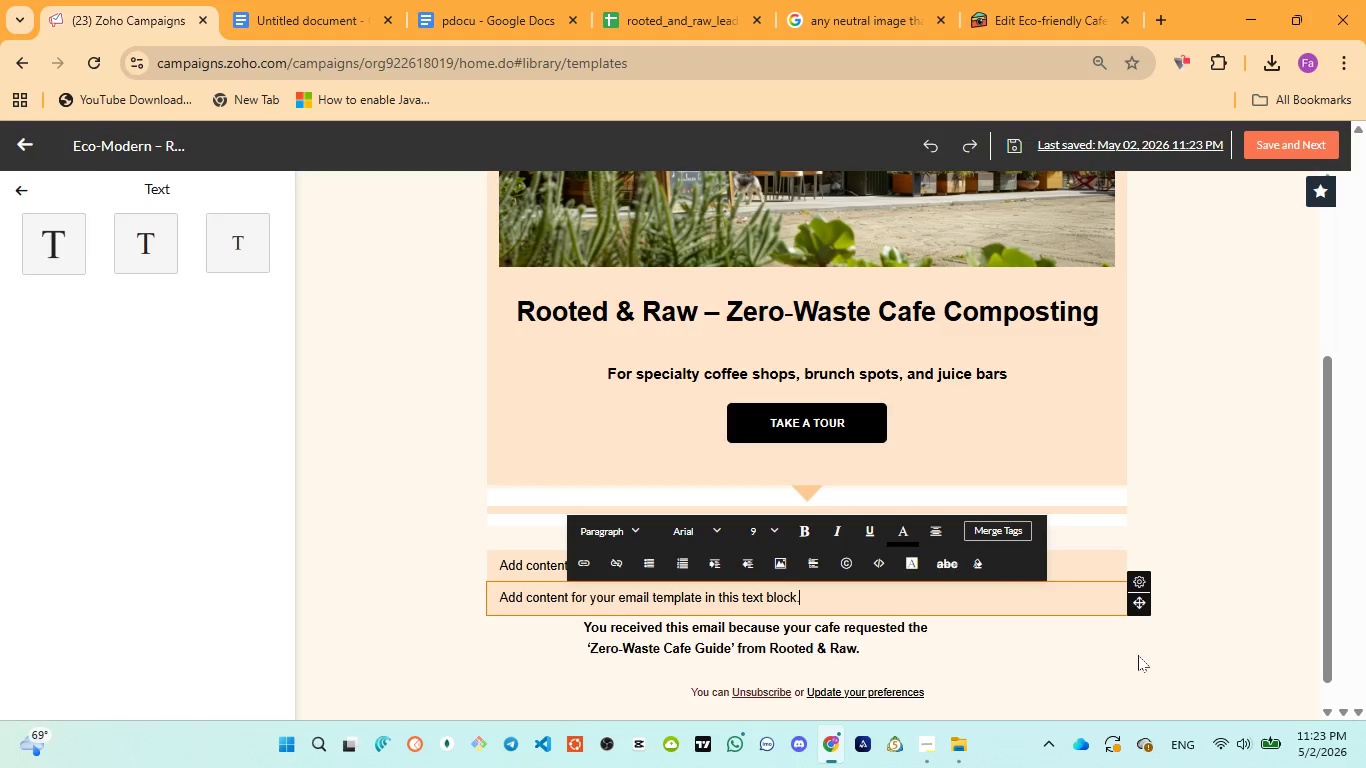 
left_click([1138, 655])
 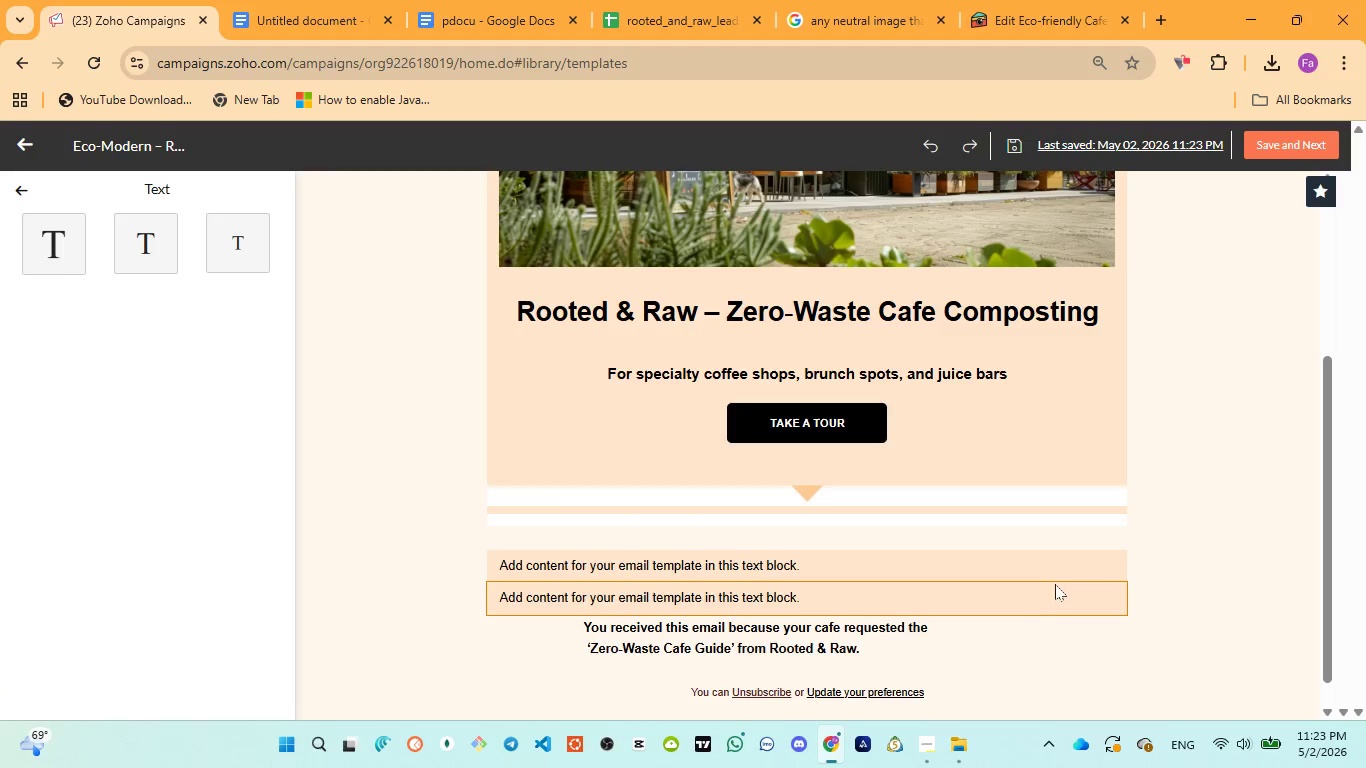 
left_click([1055, 584])
 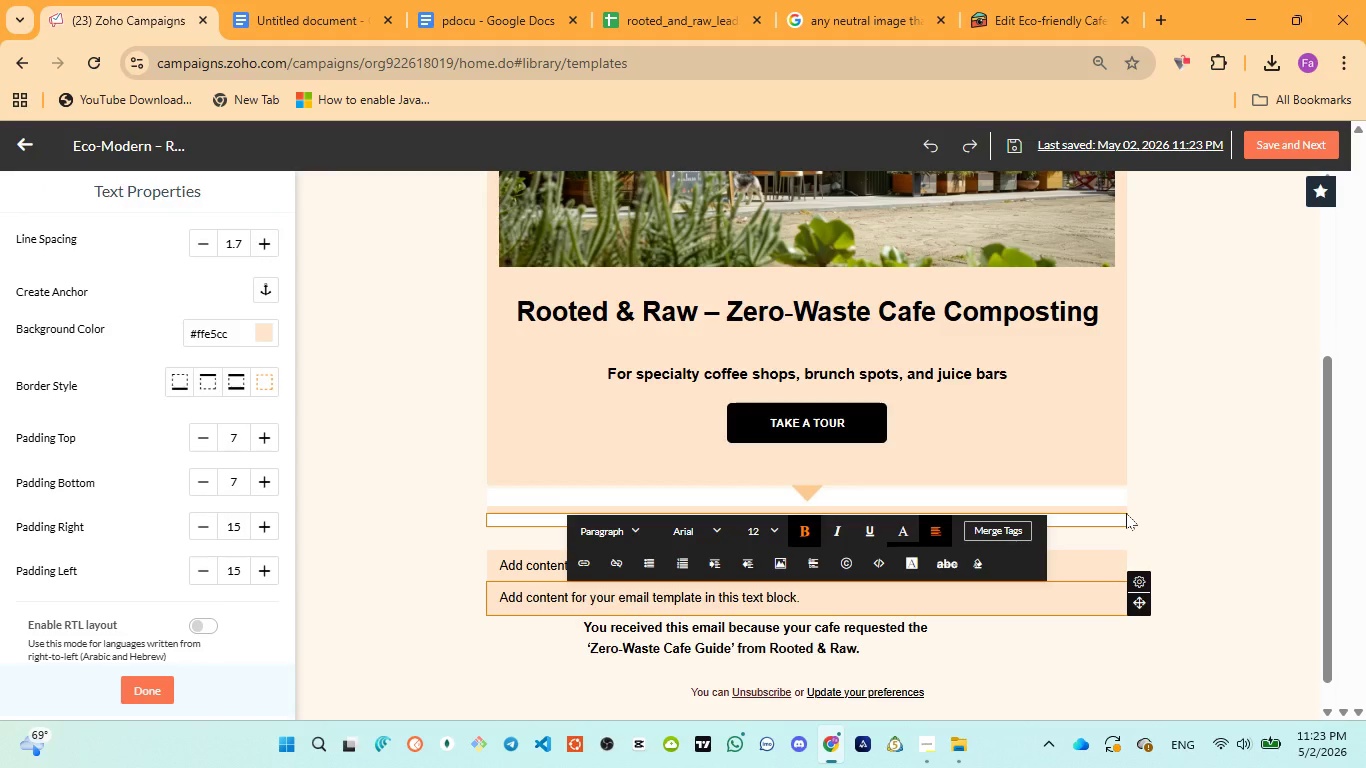 
wait(7.07)
 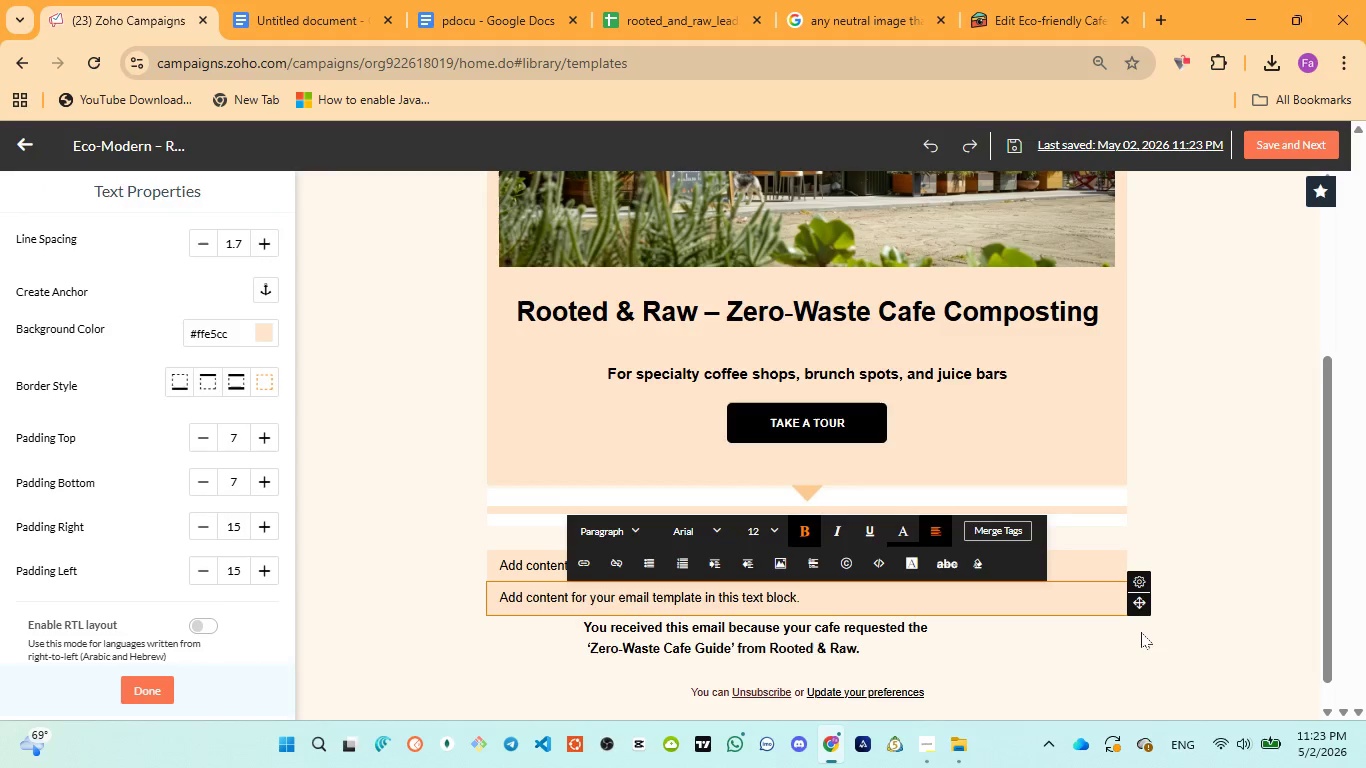 
mouse_move([1136, 539])
 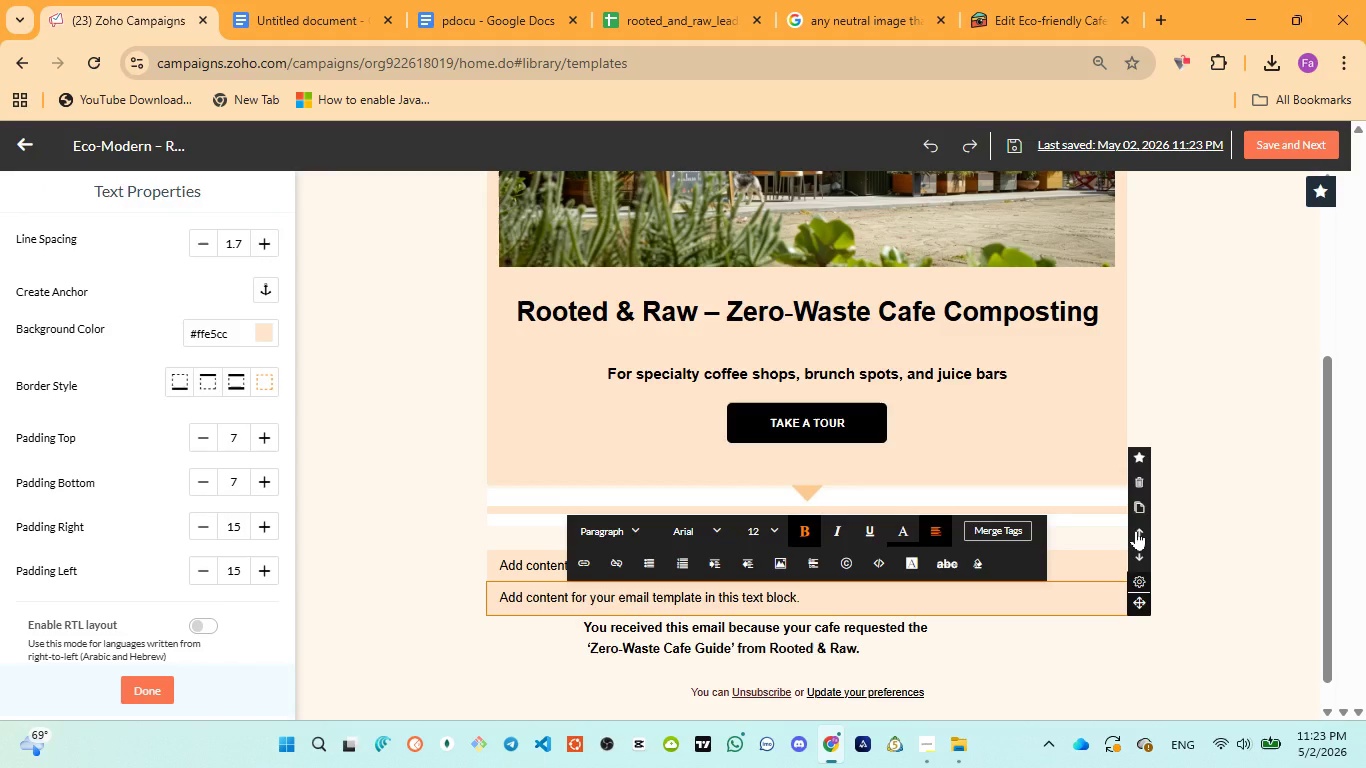 
left_click([1136, 530])
 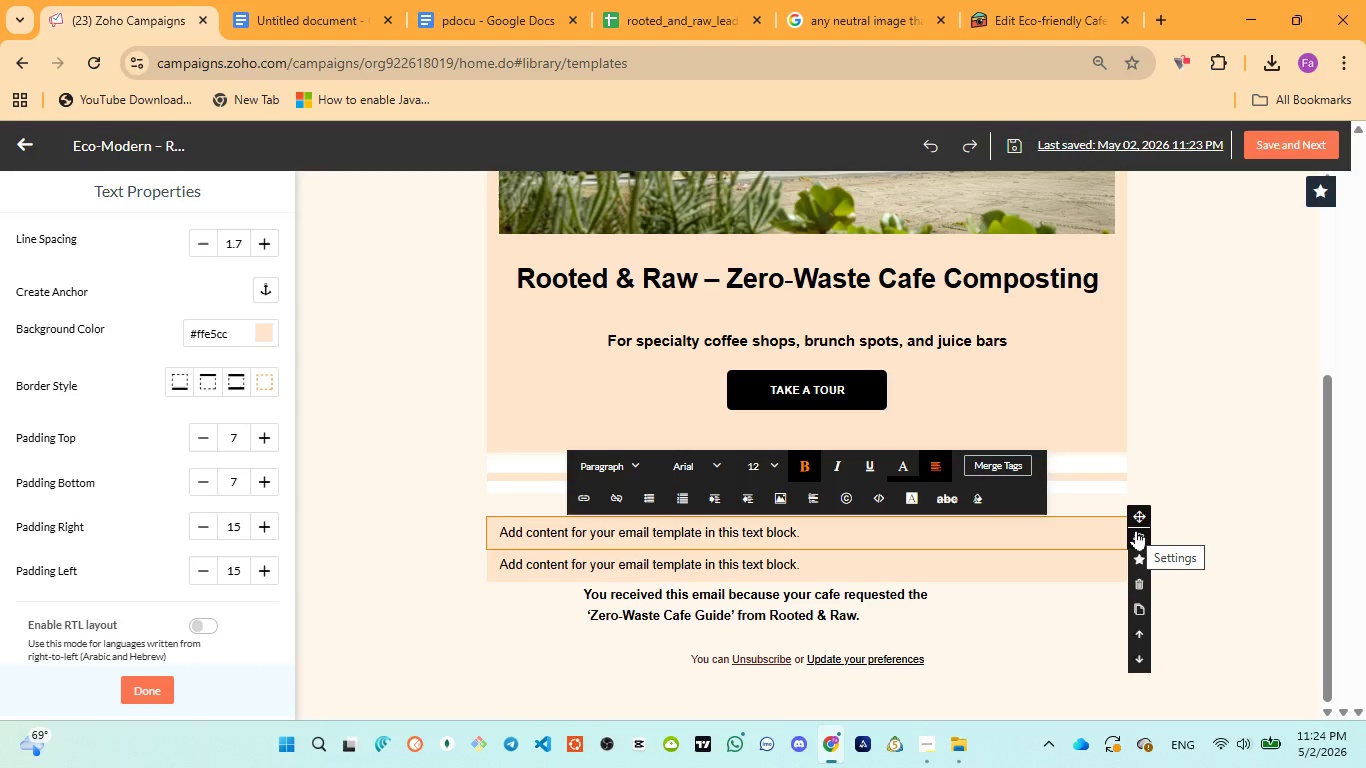 
left_click([1136, 530])
 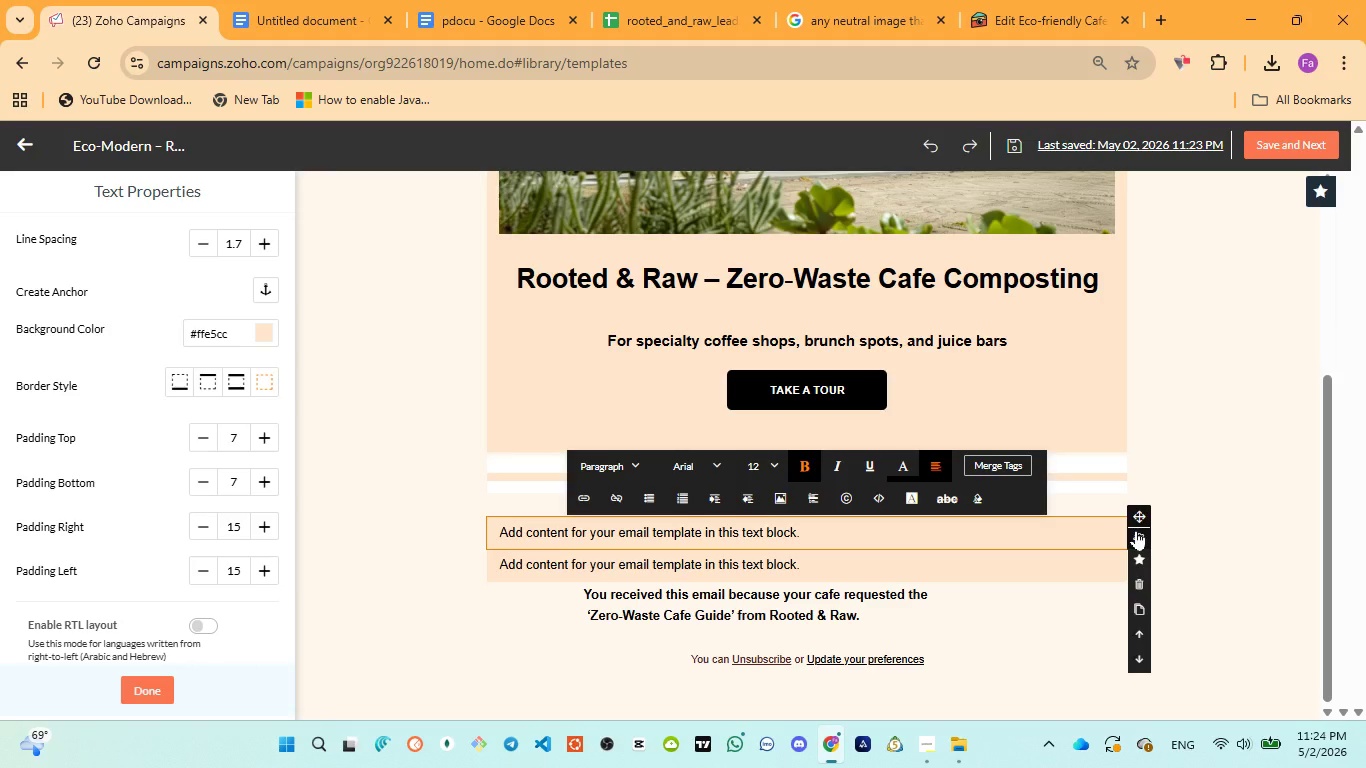 
wait(9.83)
 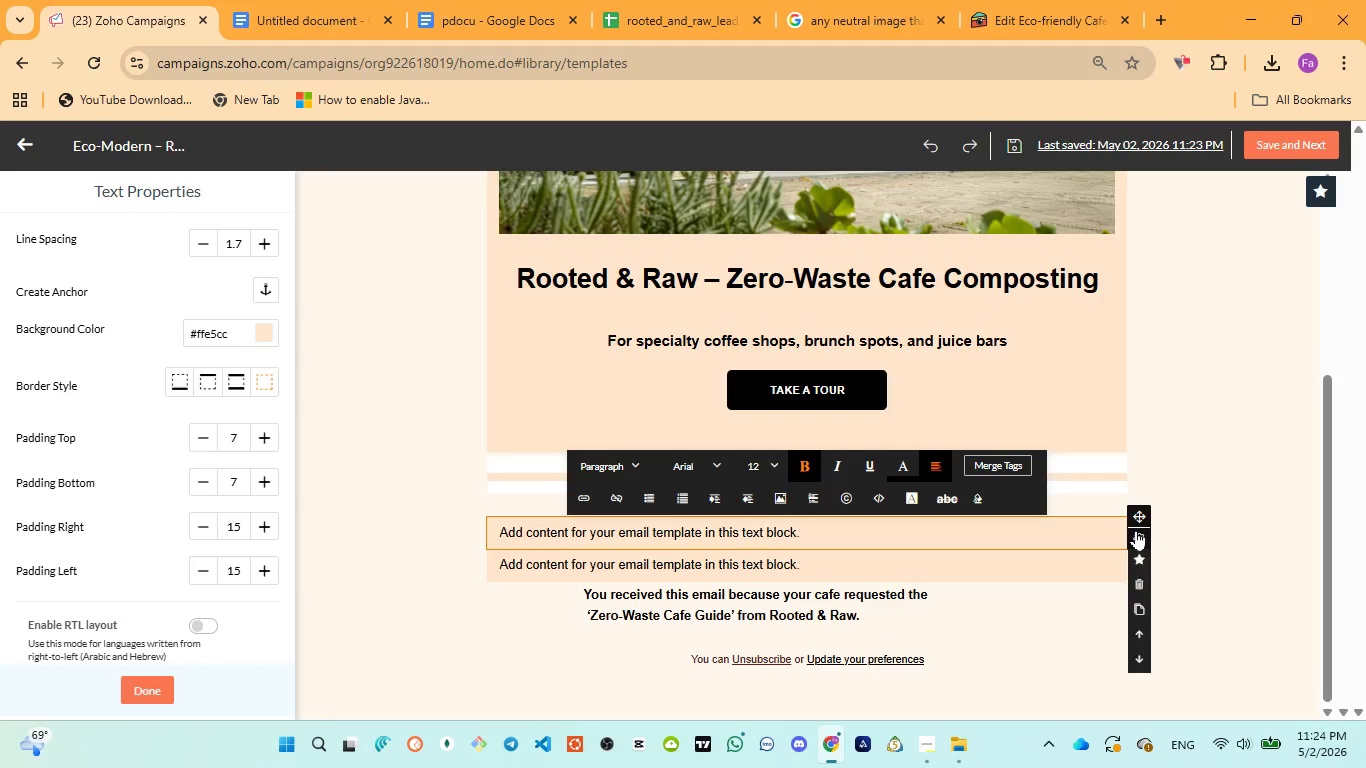 
left_click([1139, 623])
 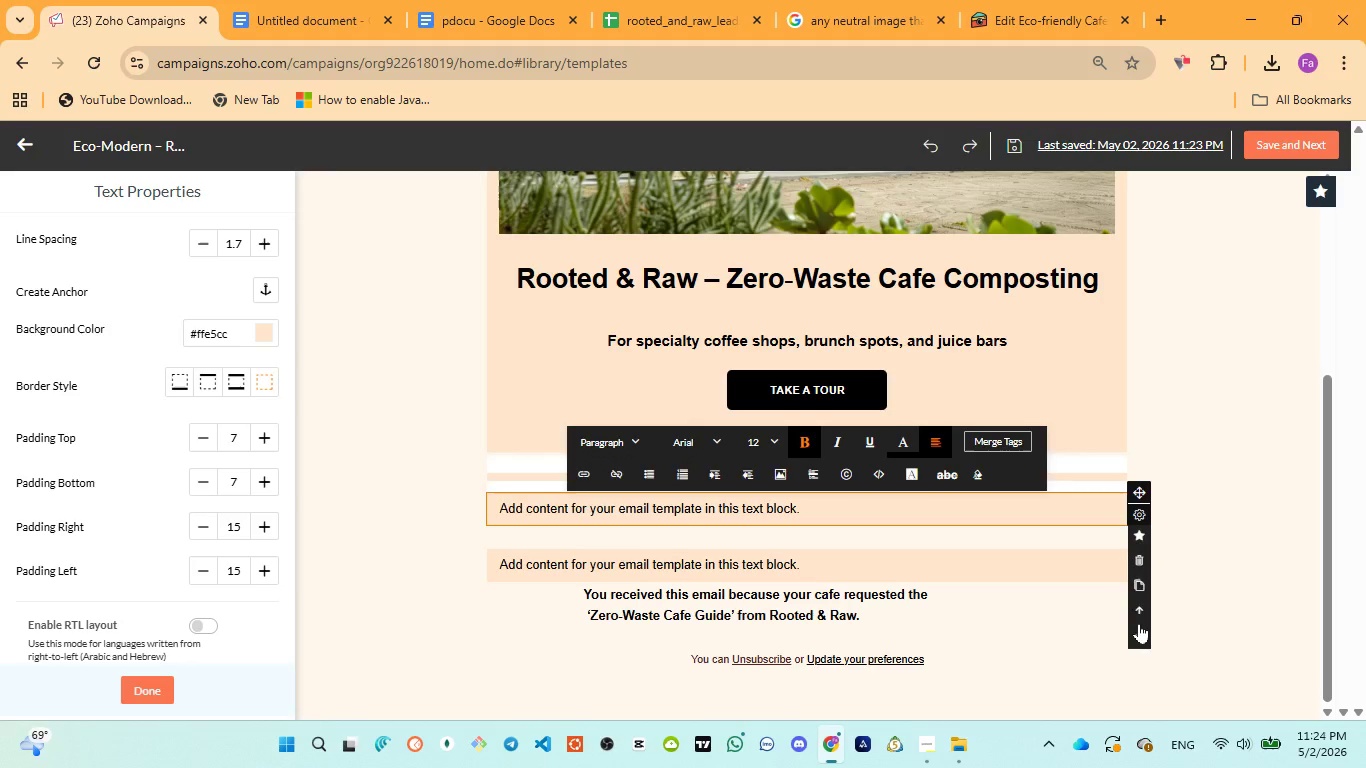 
double_click([1139, 623])
 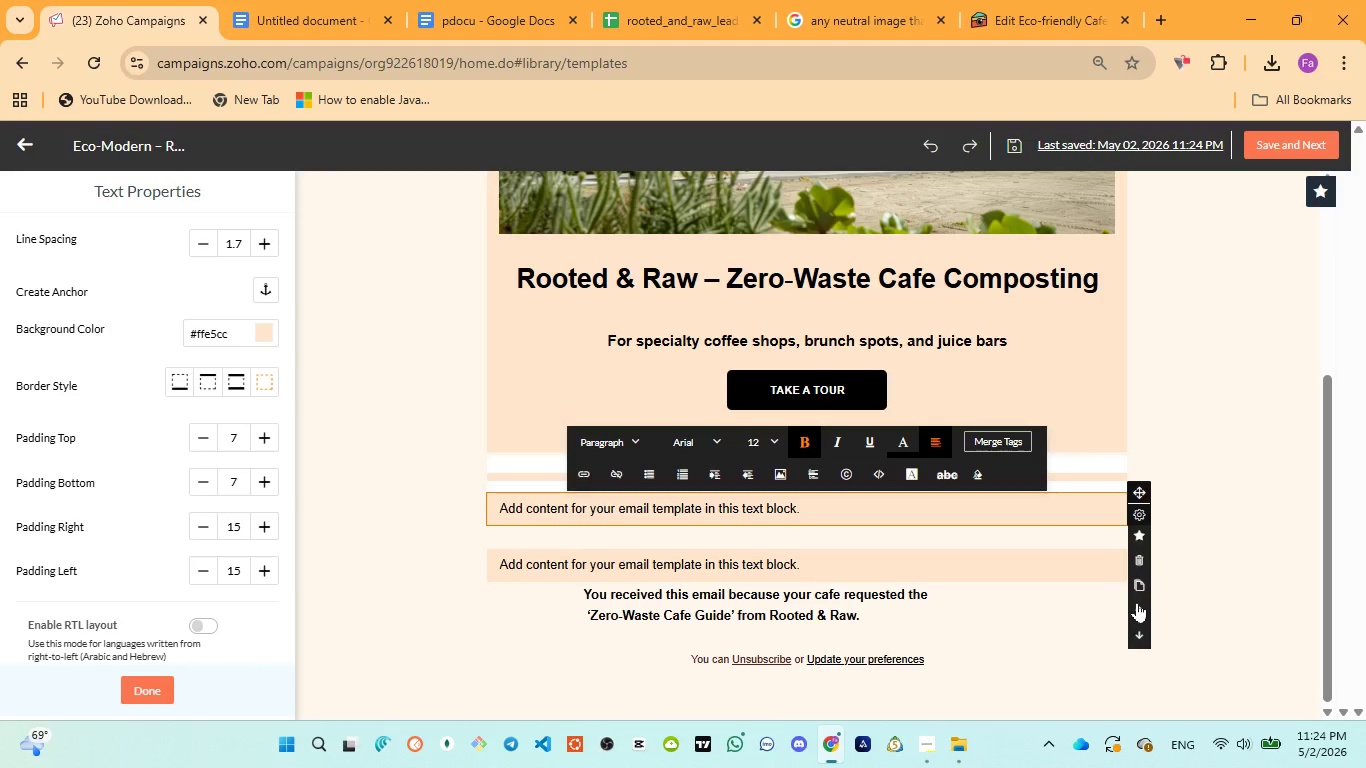 
double_click([1137, 602])
 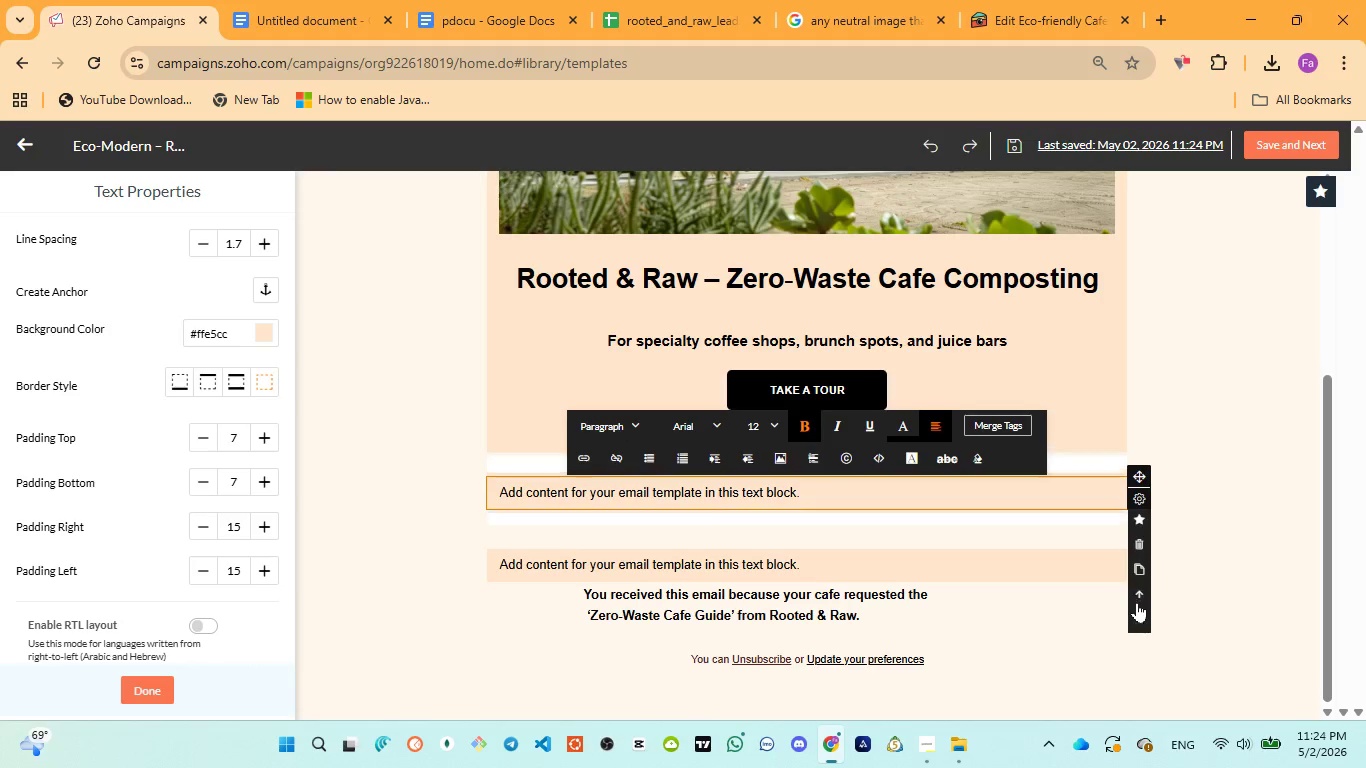 
double_click([1137, 602])
 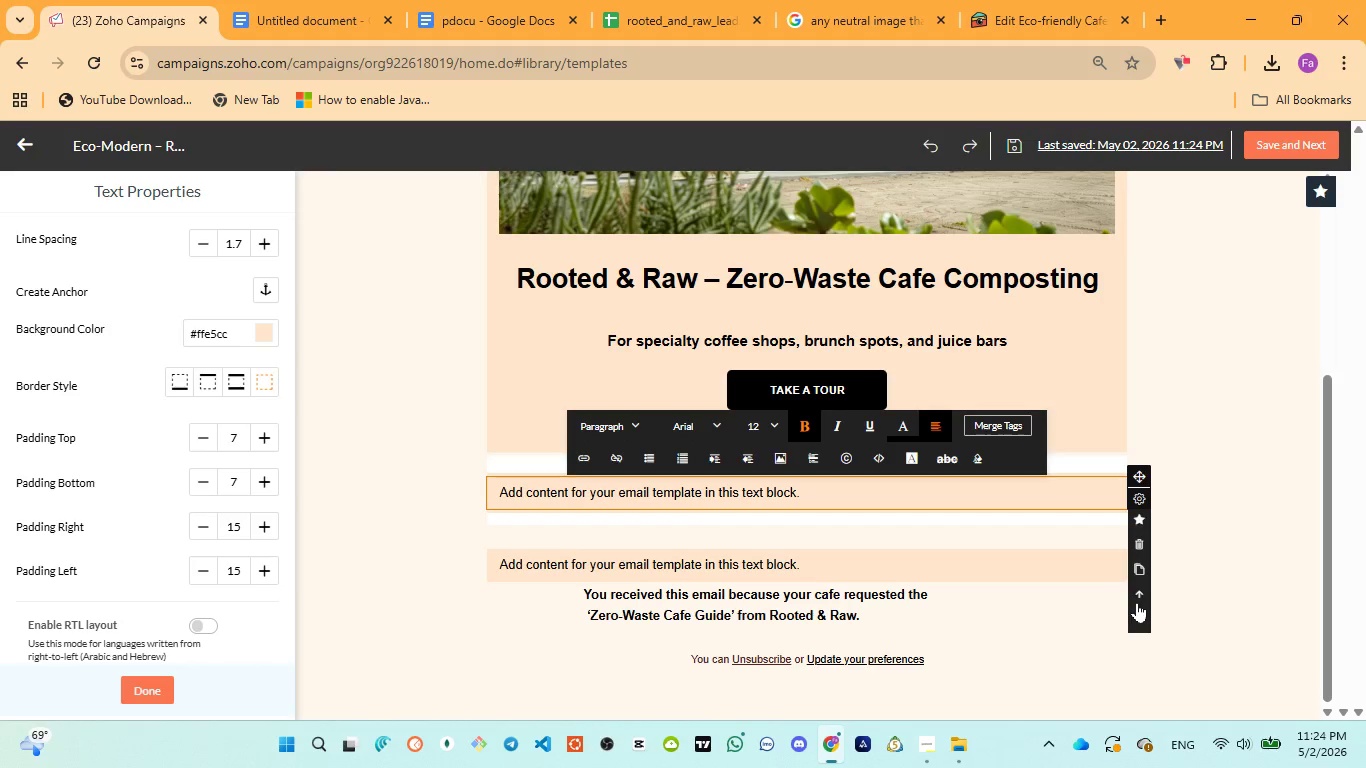 
triple_click([1137, 602])
 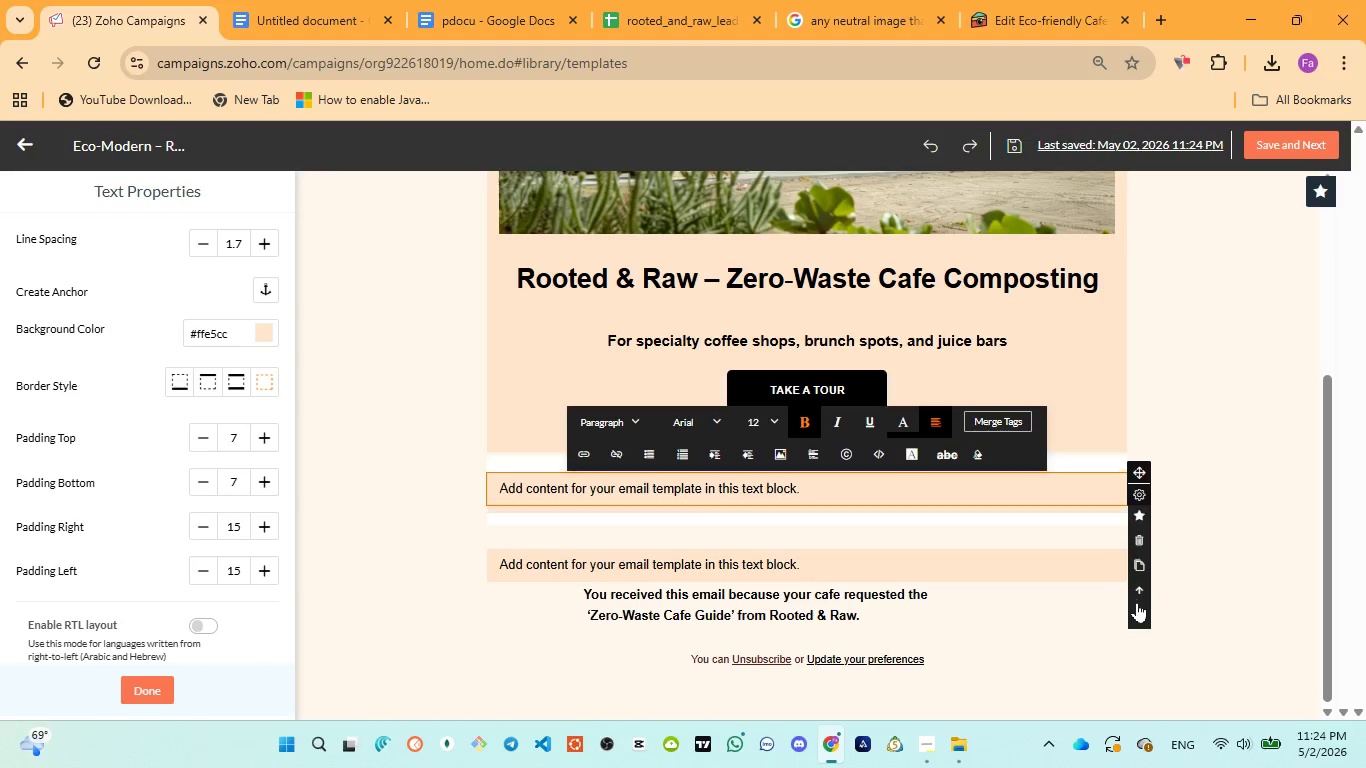 
triple_click([1137, 602])
 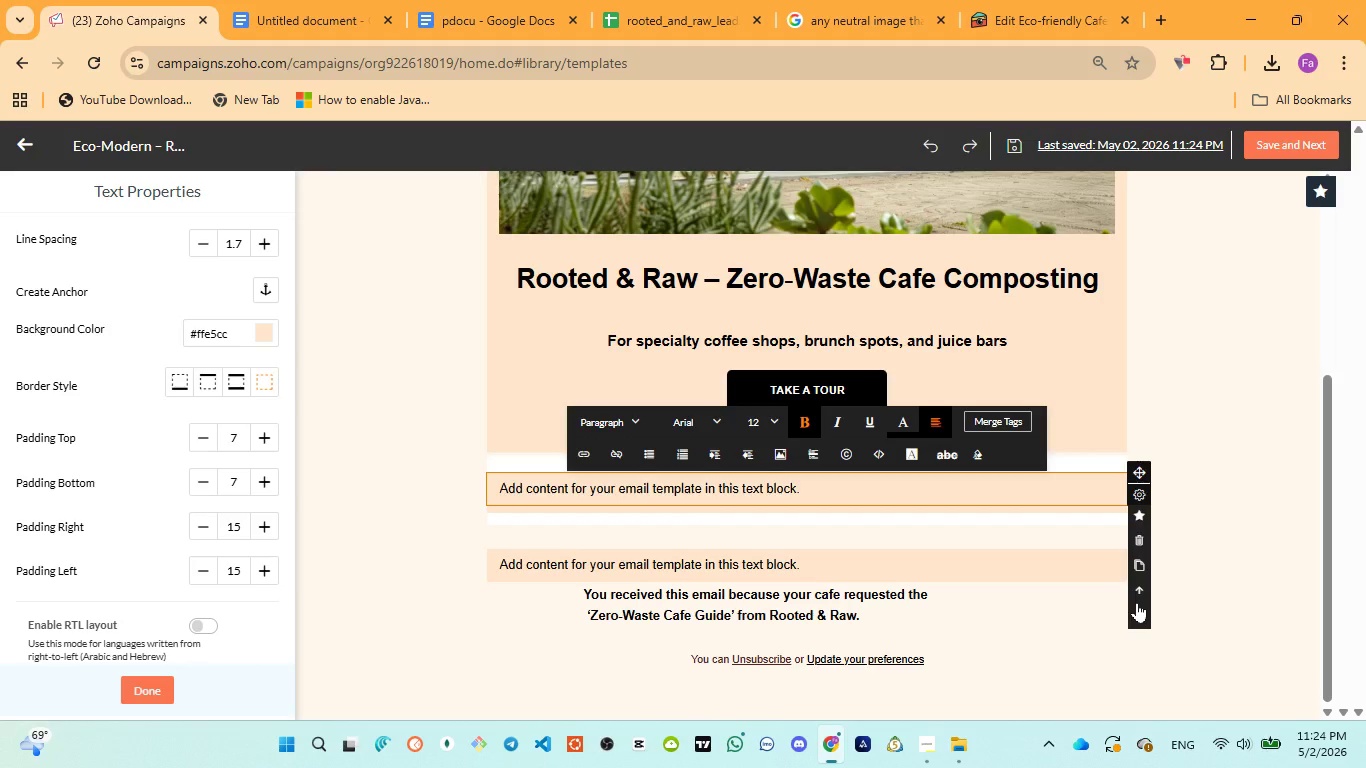 
triple_click([1137, 602])
 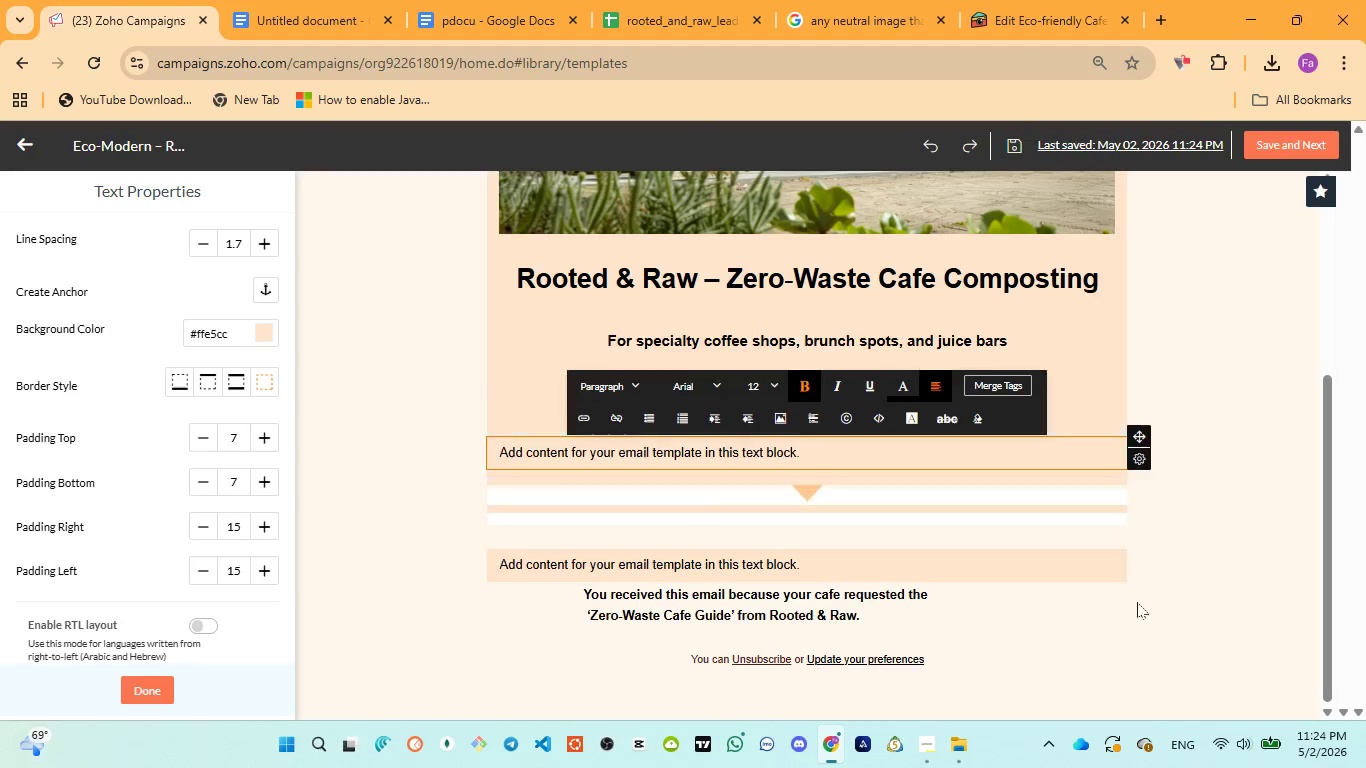 
triple_click([1137, 602])
 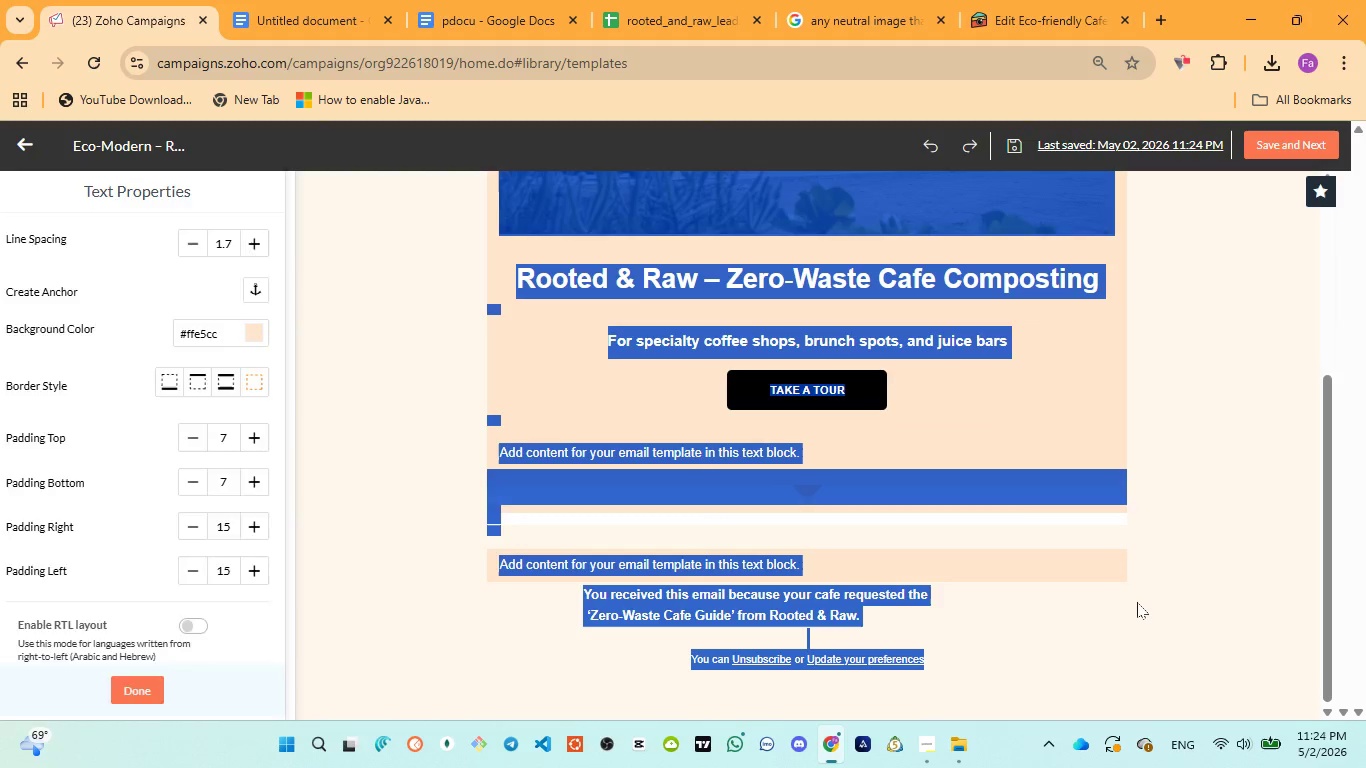 
triple_click([1137, 602])
 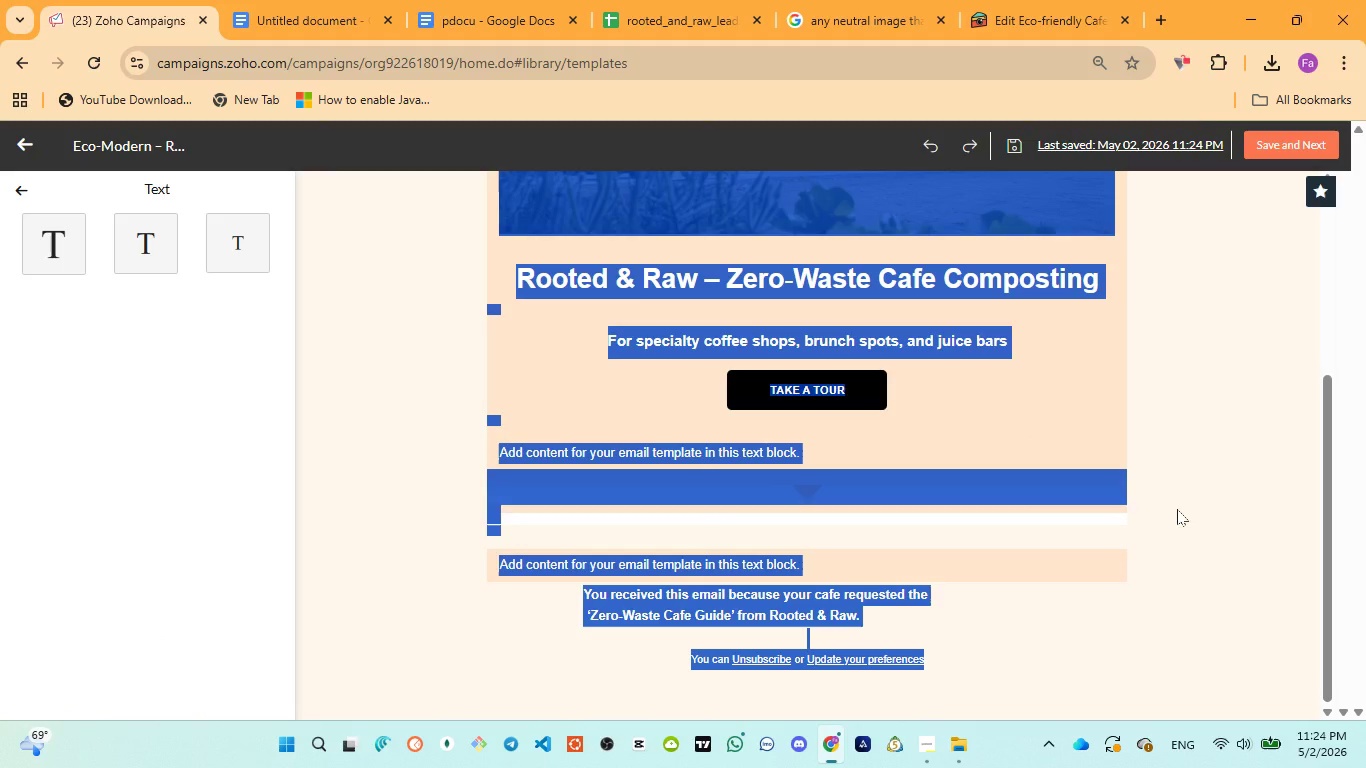 
left_click([1177, 509])
 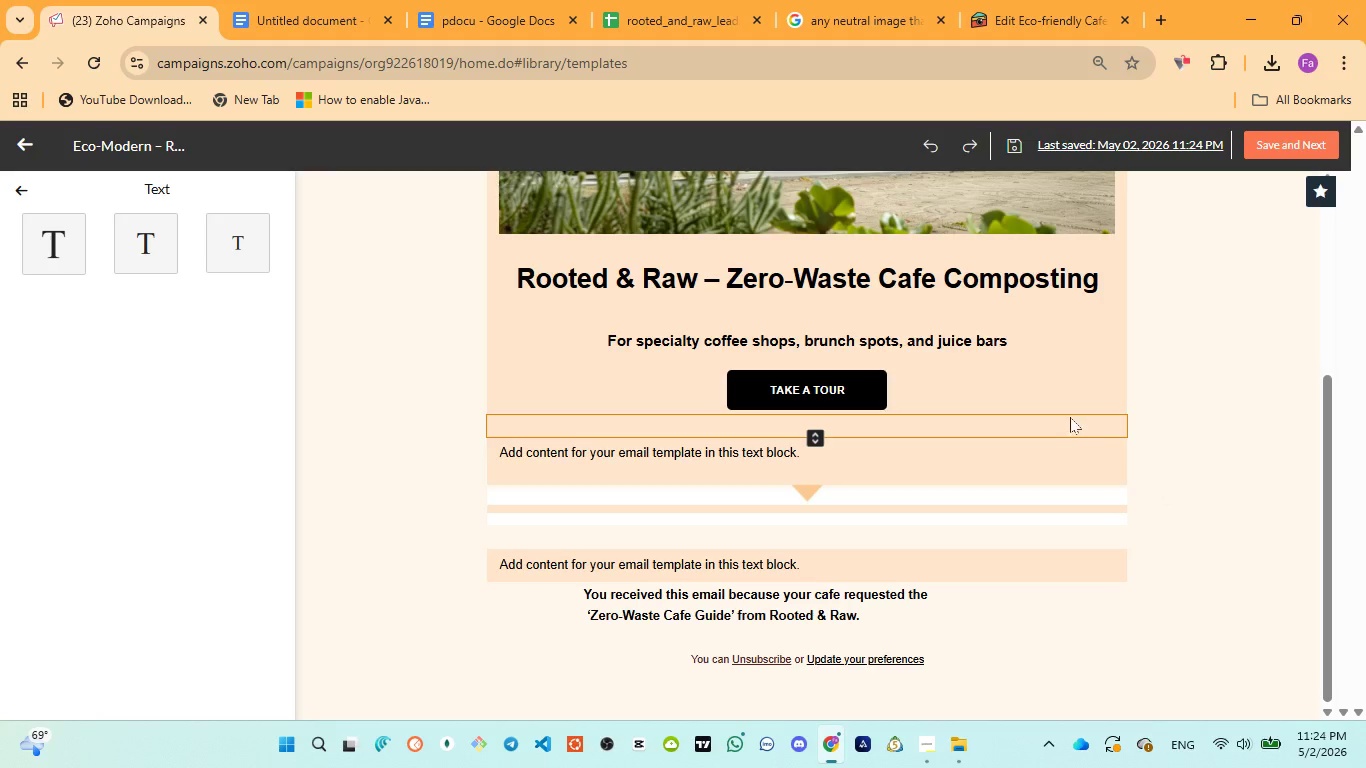 
left_click([1069, 465])
 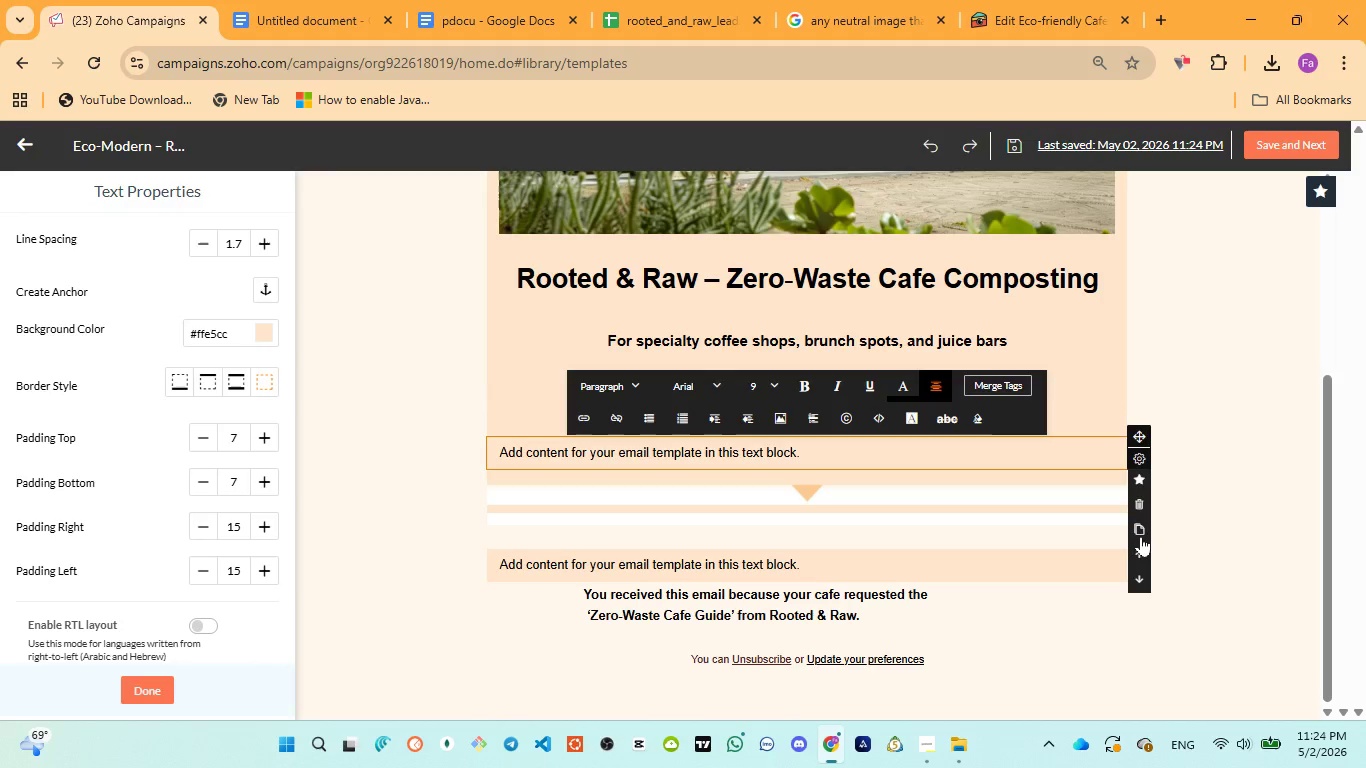 
left_click([1138, 549])
 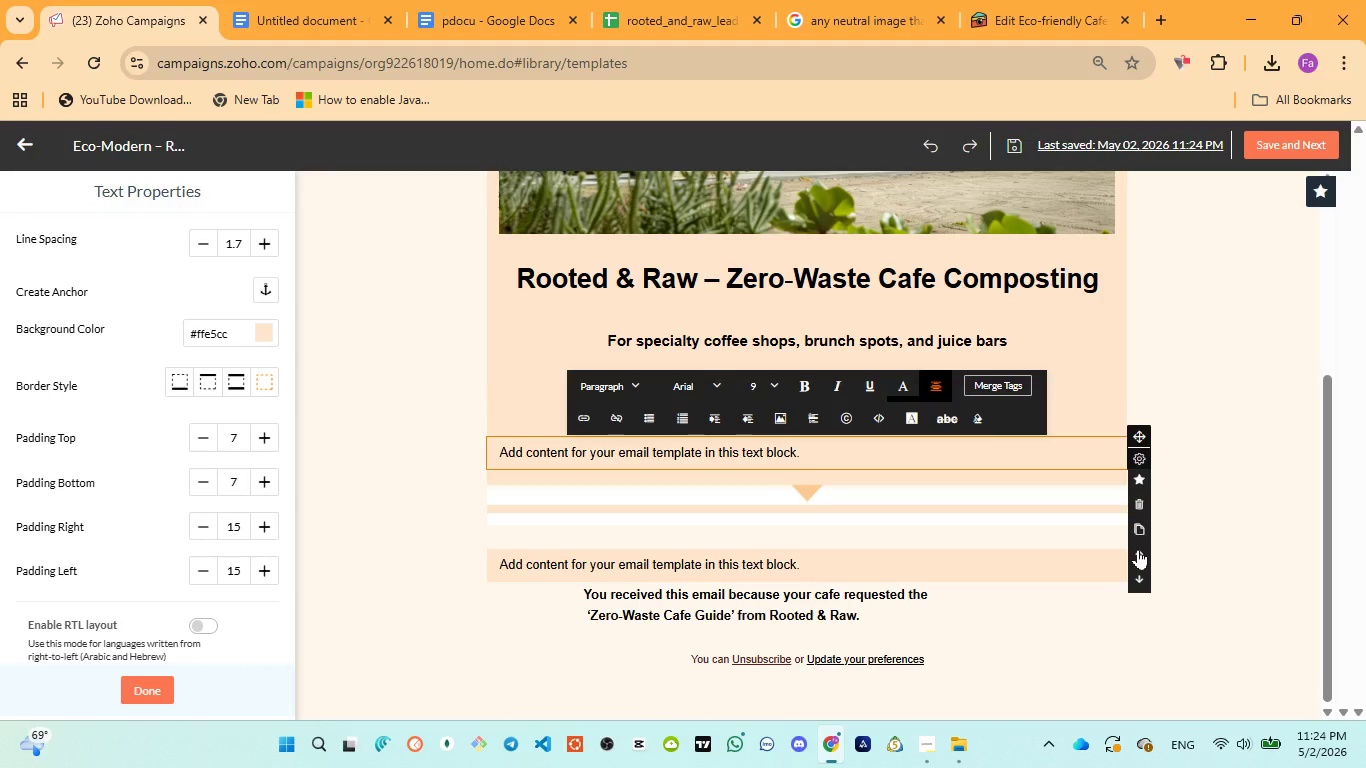 
left_click([1138, 549])
 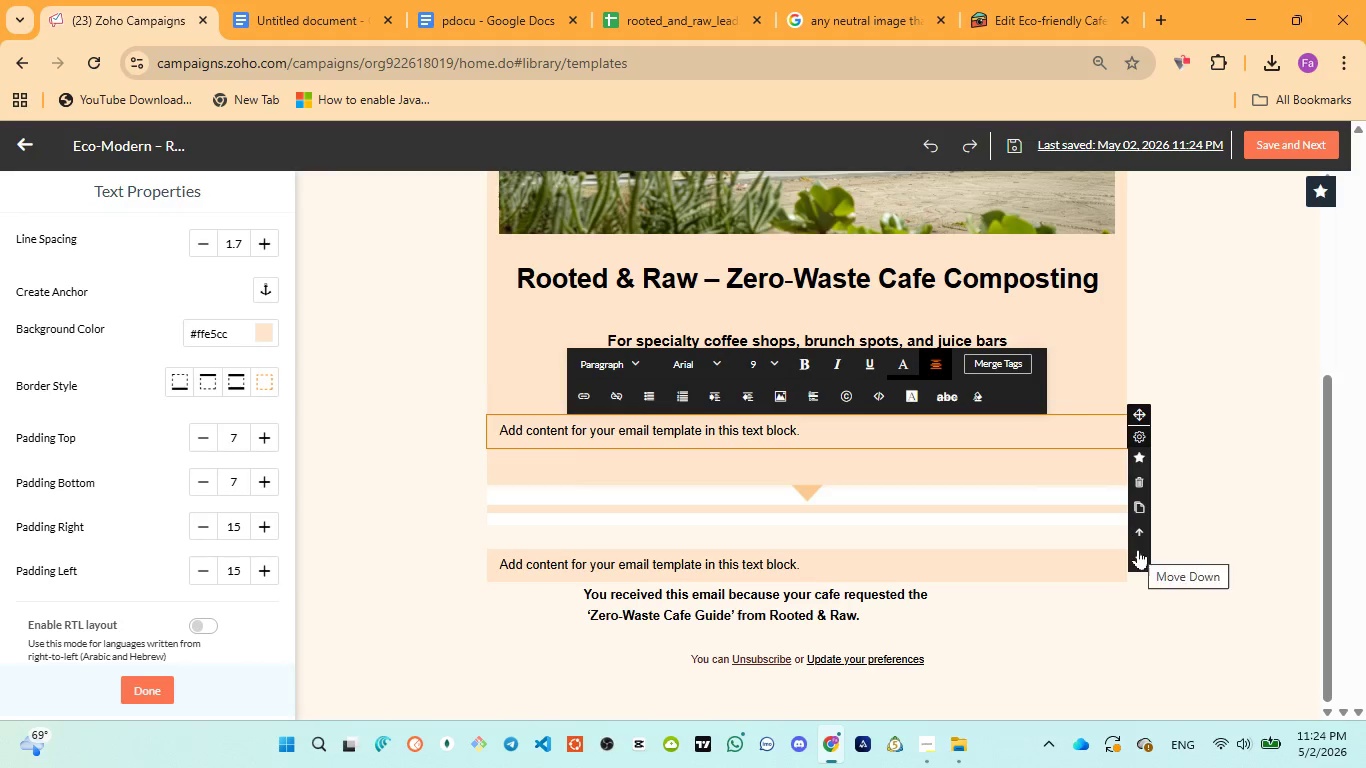 
left_click([1138, 549])
 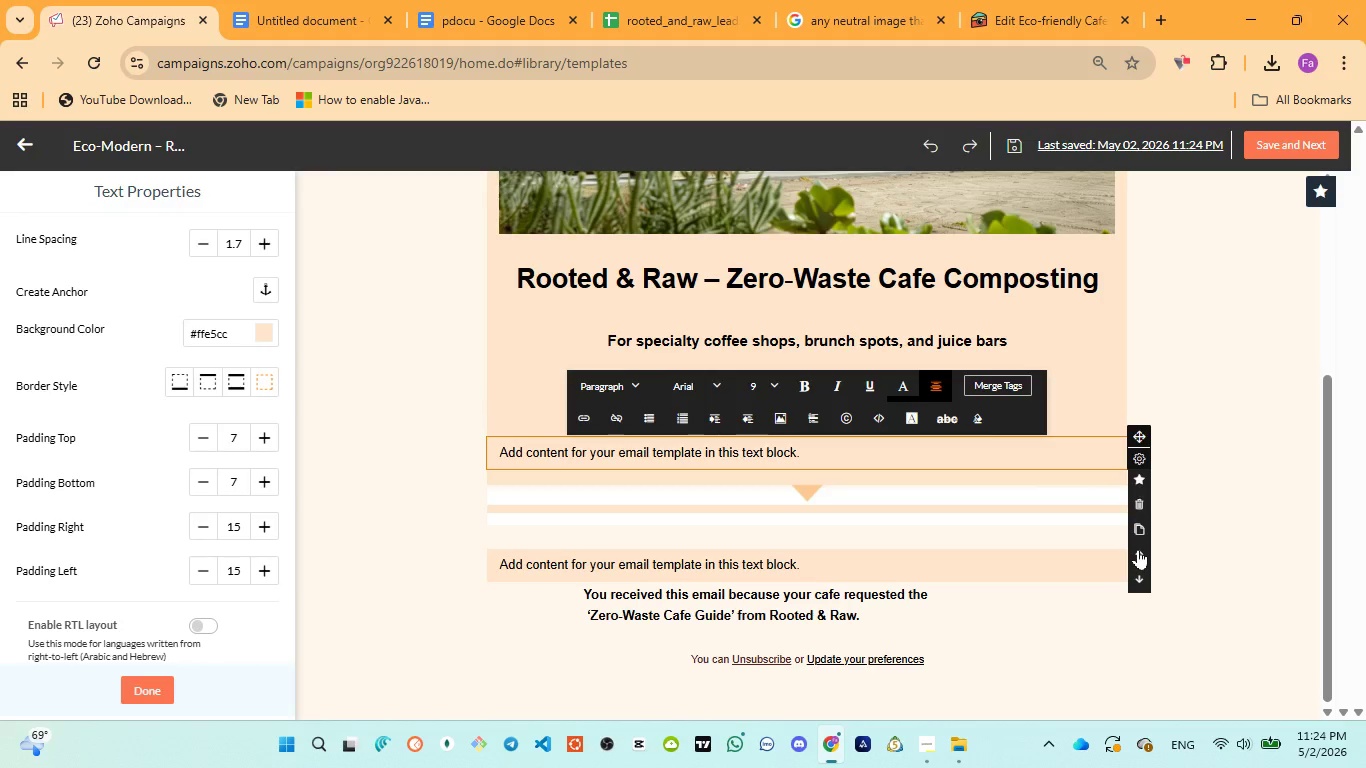 
left_click([1138, 549])
 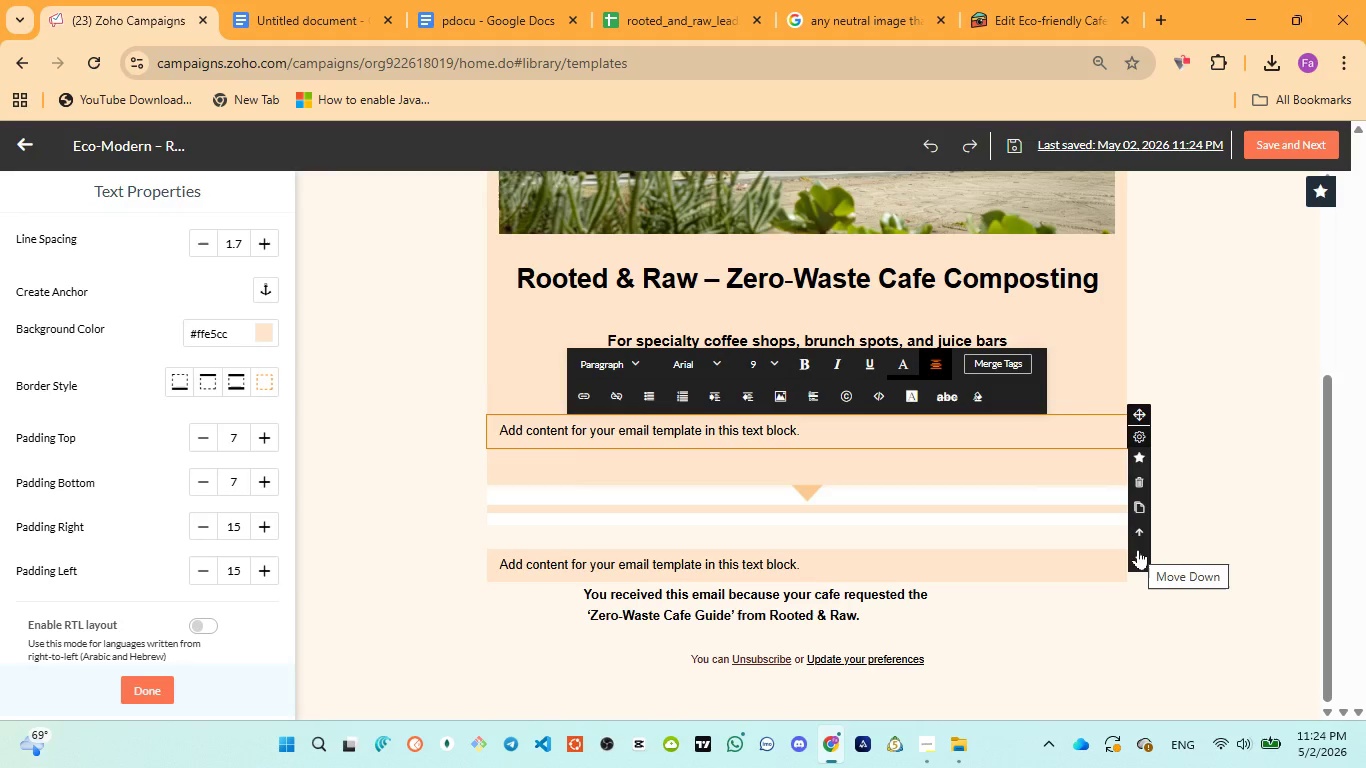 
left_click([1138, 549])
 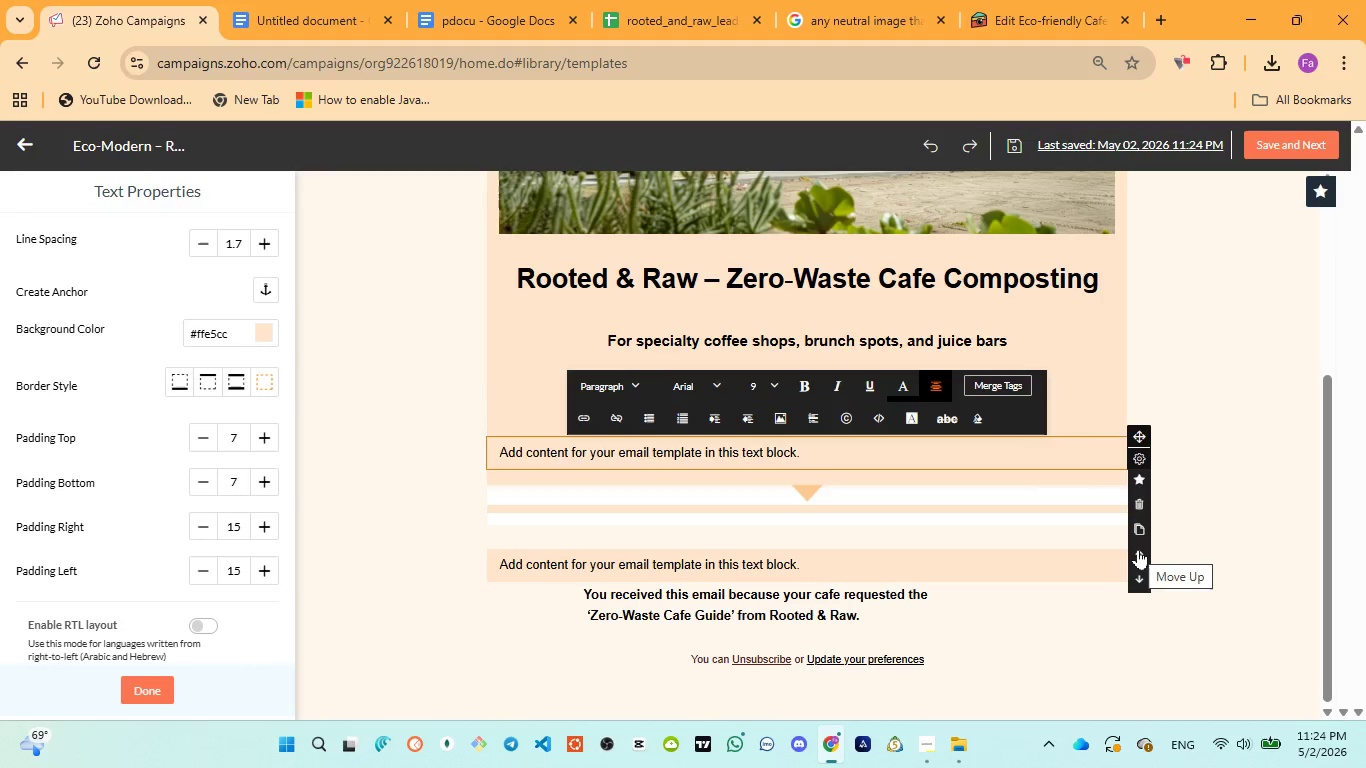 
left_click([1138, 549])
 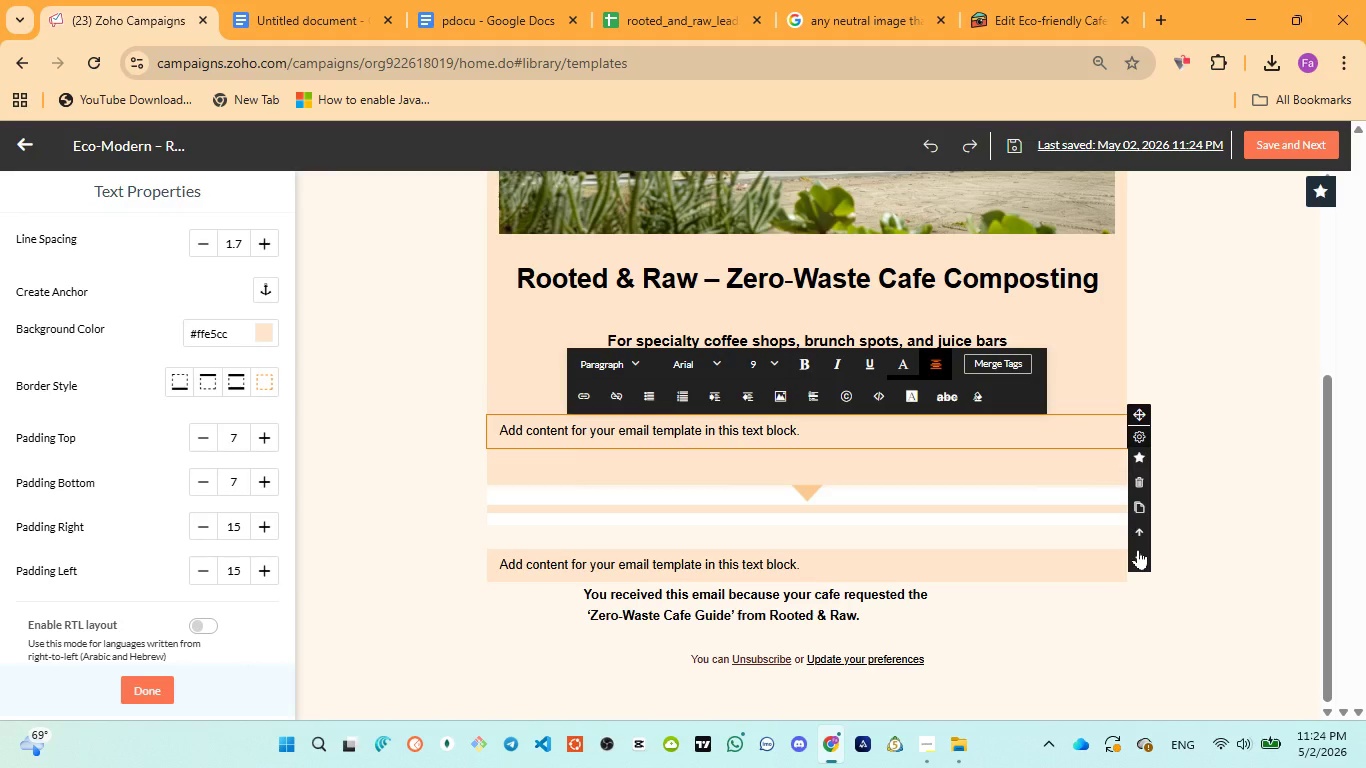 
left_click([1138, 549])
 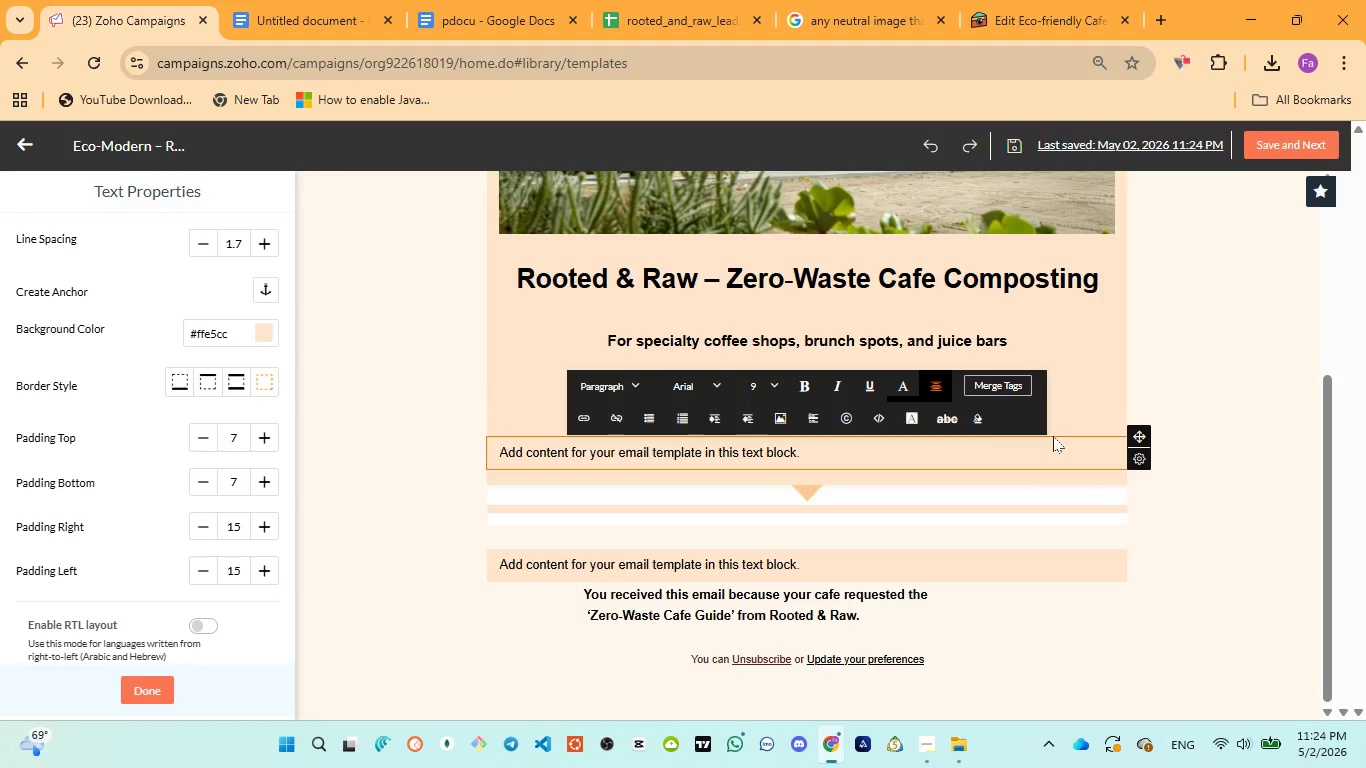 
left_click([1053, 436])
 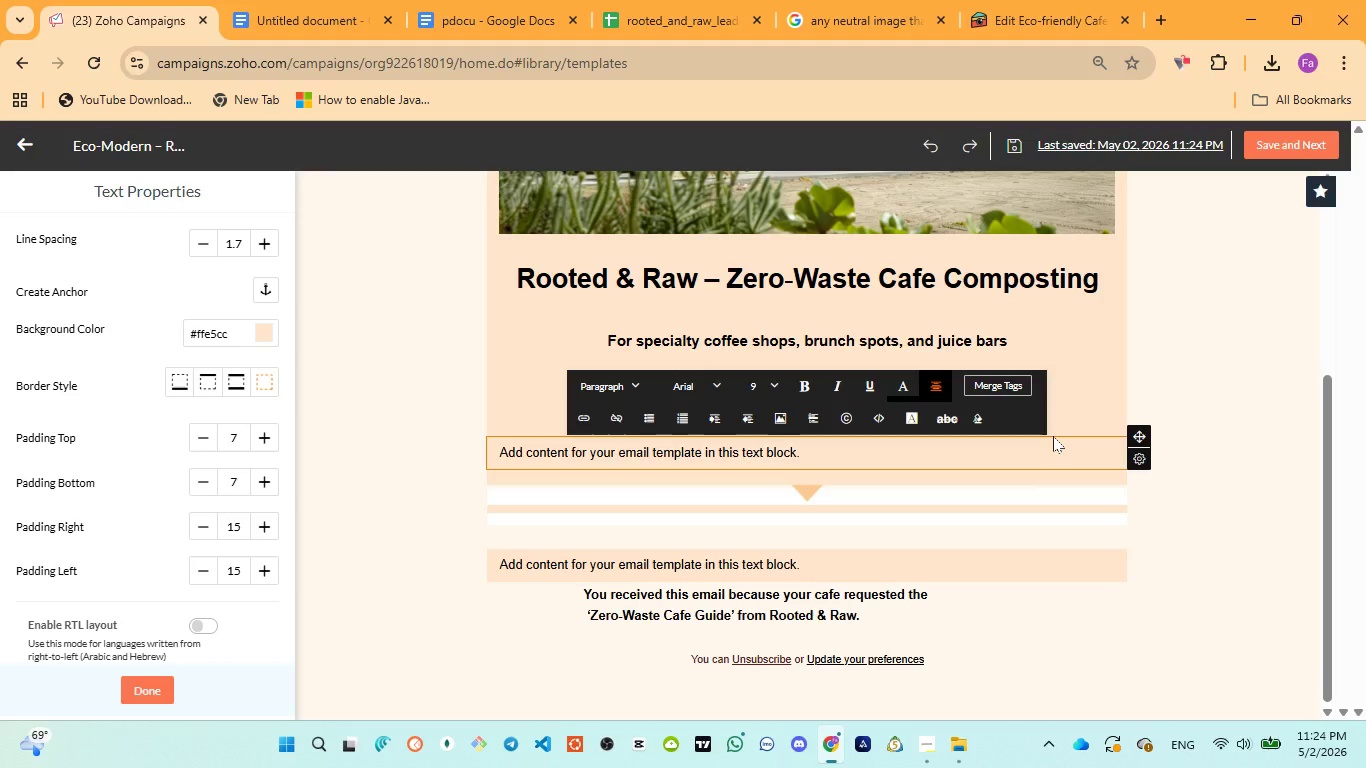 
left_click([1053, 436])
 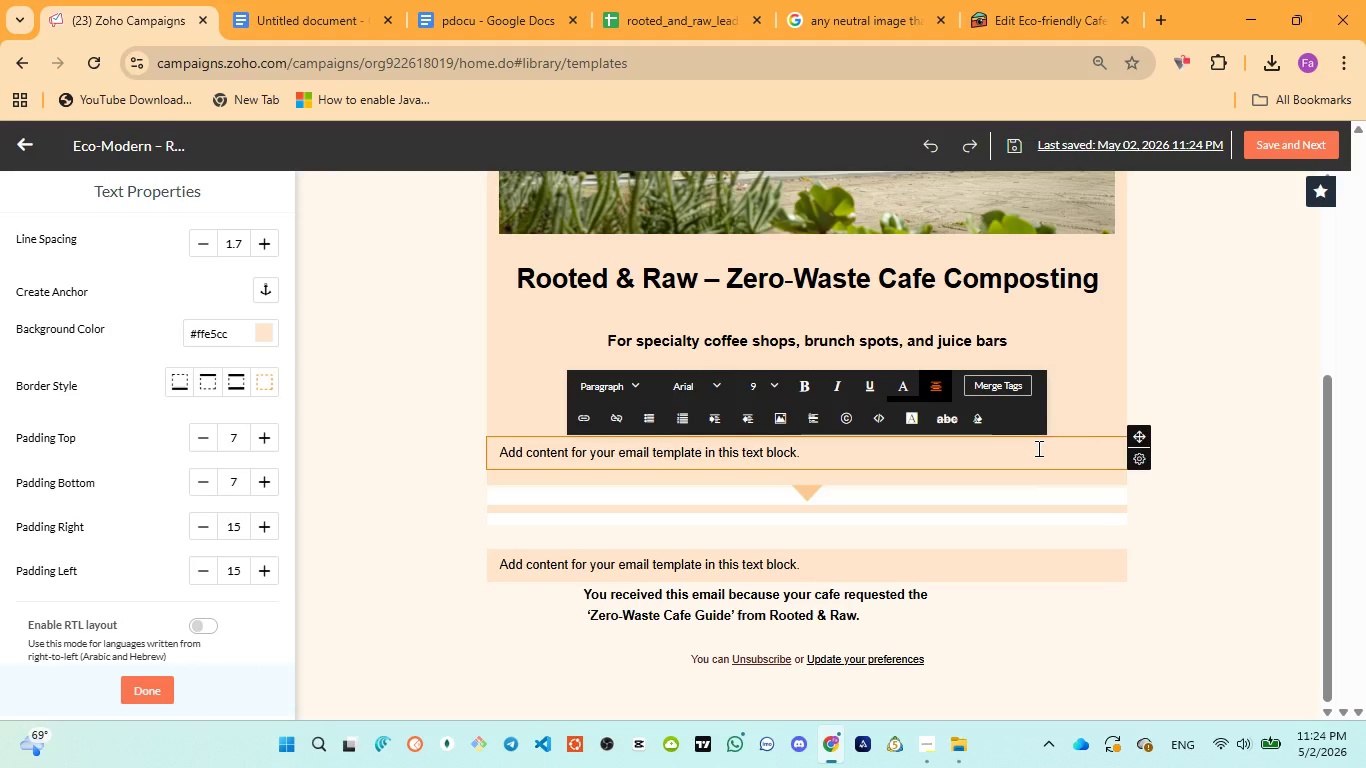 
left_click([1037, 448])
 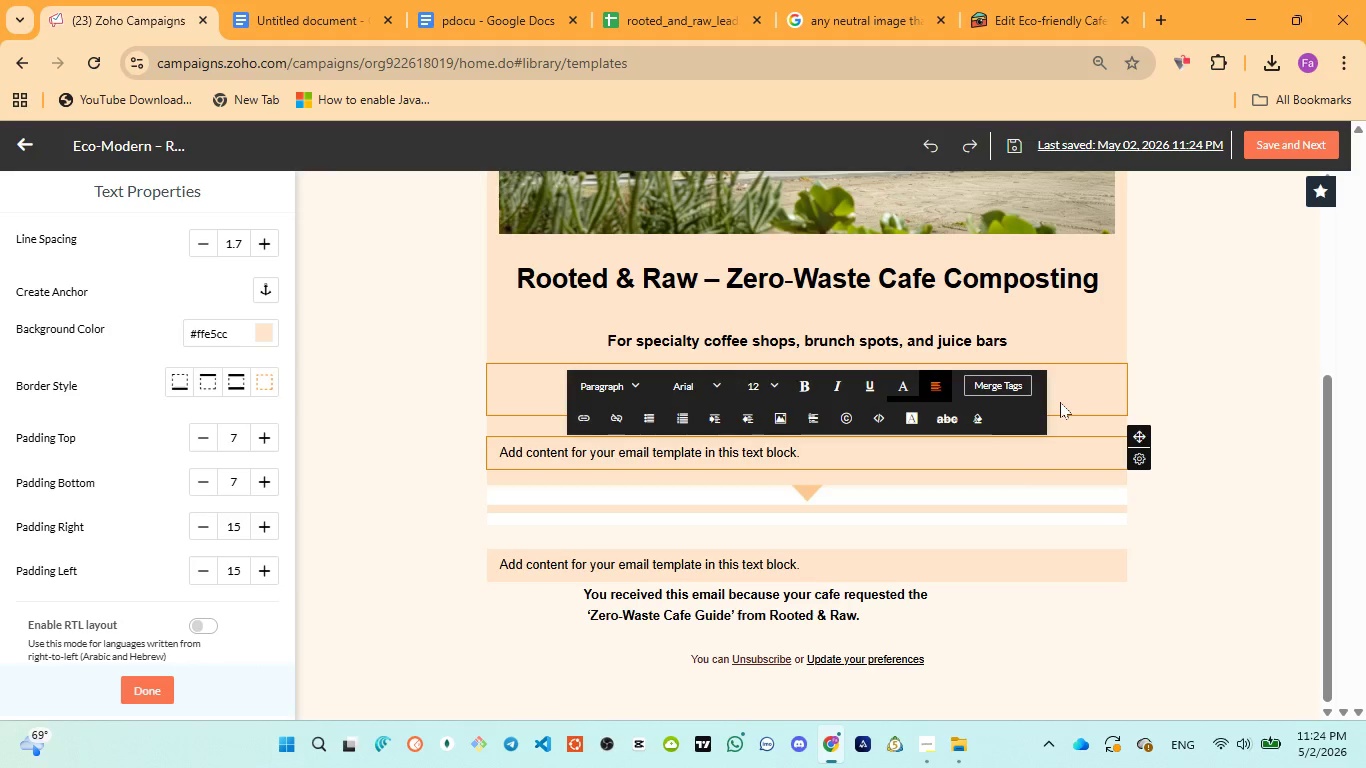 
left_click([1060, 402])
 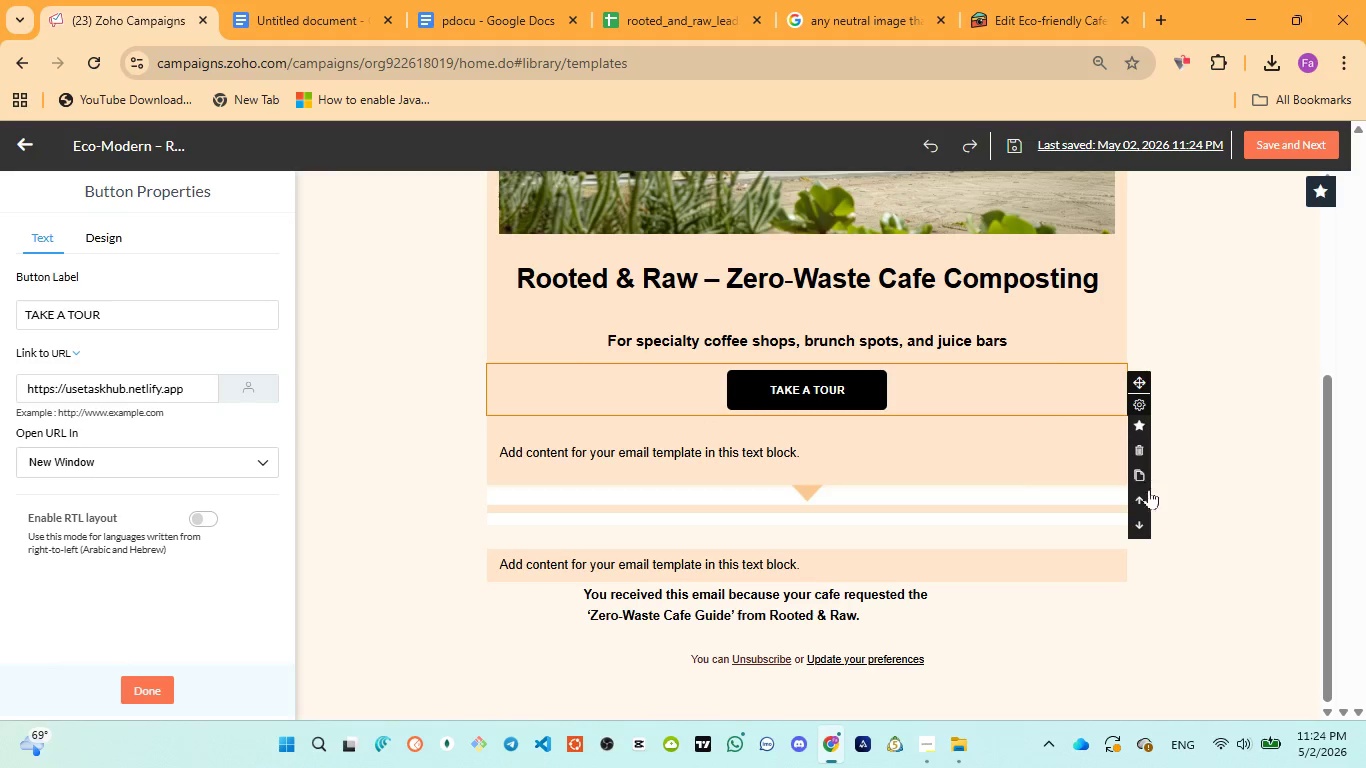 
left_click([1138, 519])
 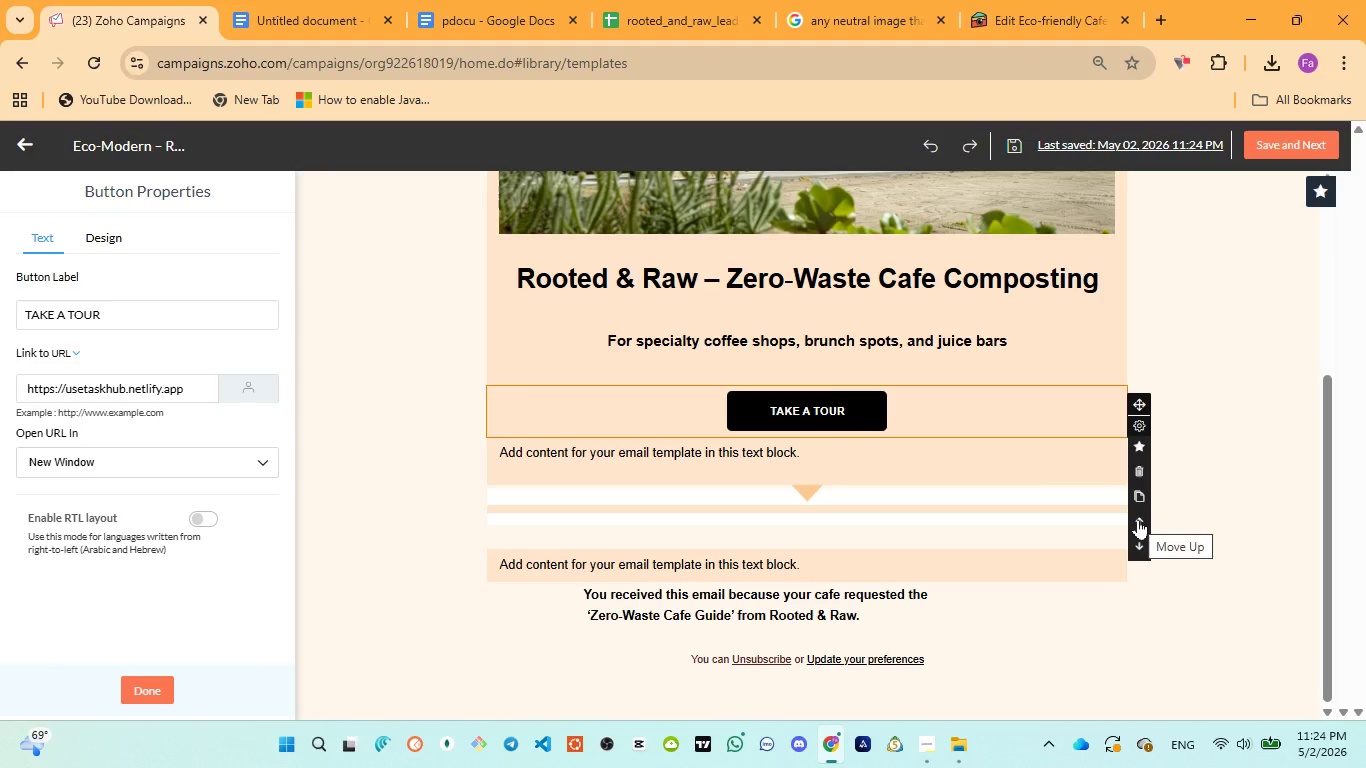 
left_click([1138, 519])
 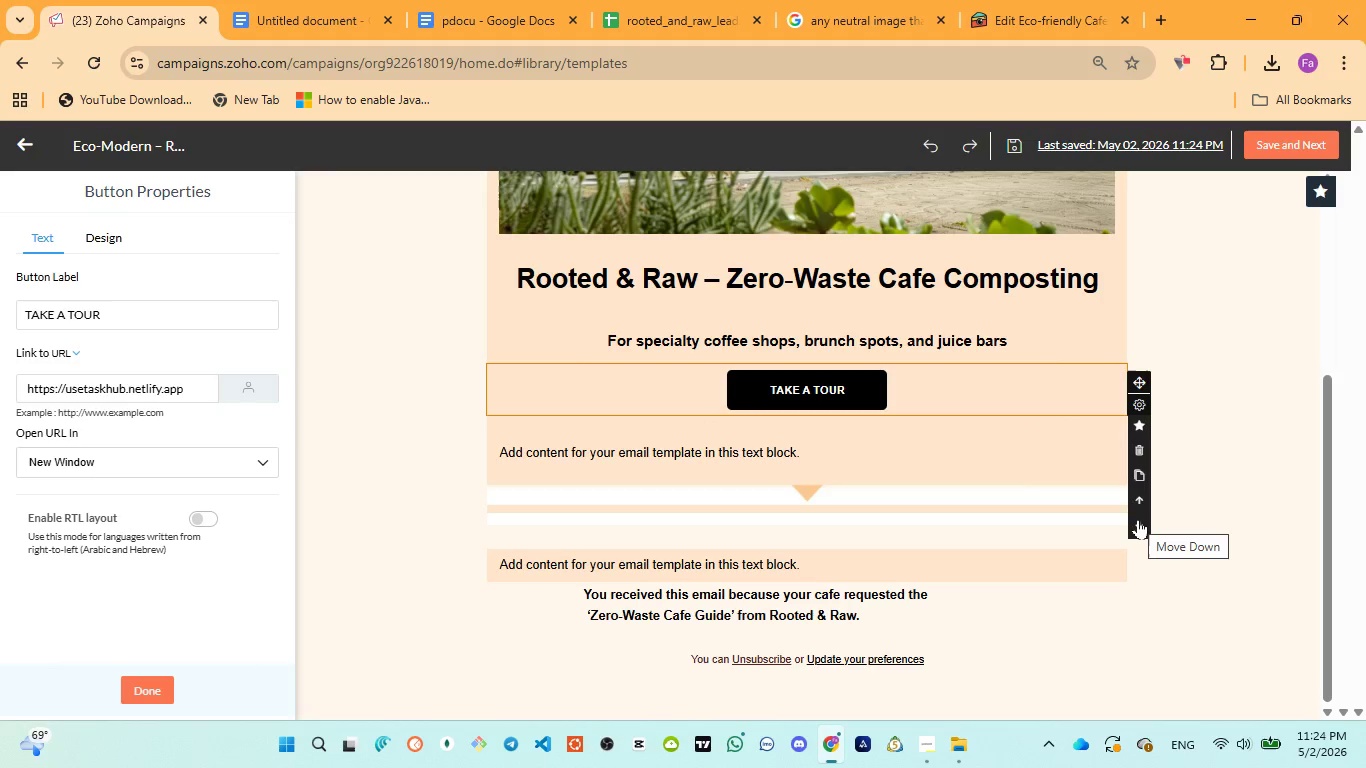 
left_click([1138, 519])
 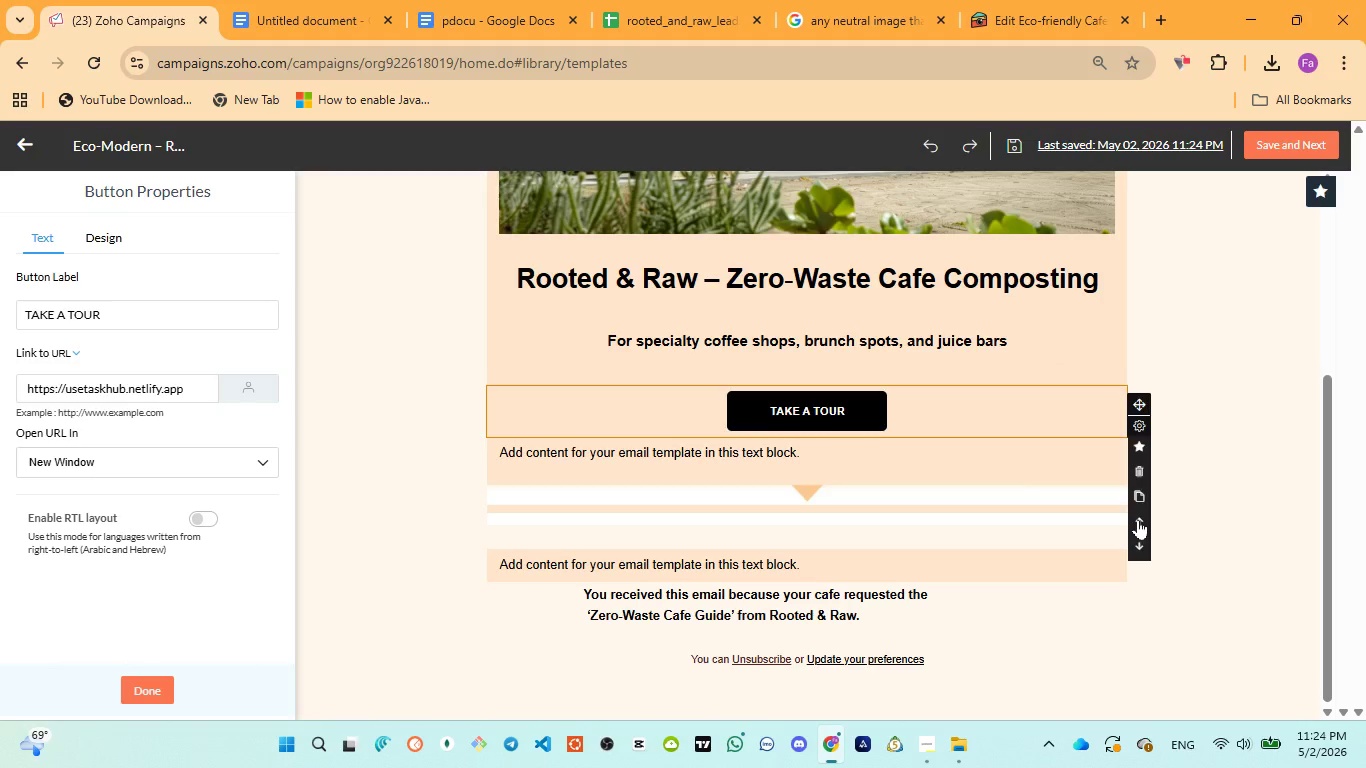 
double_click([1138, 519])
 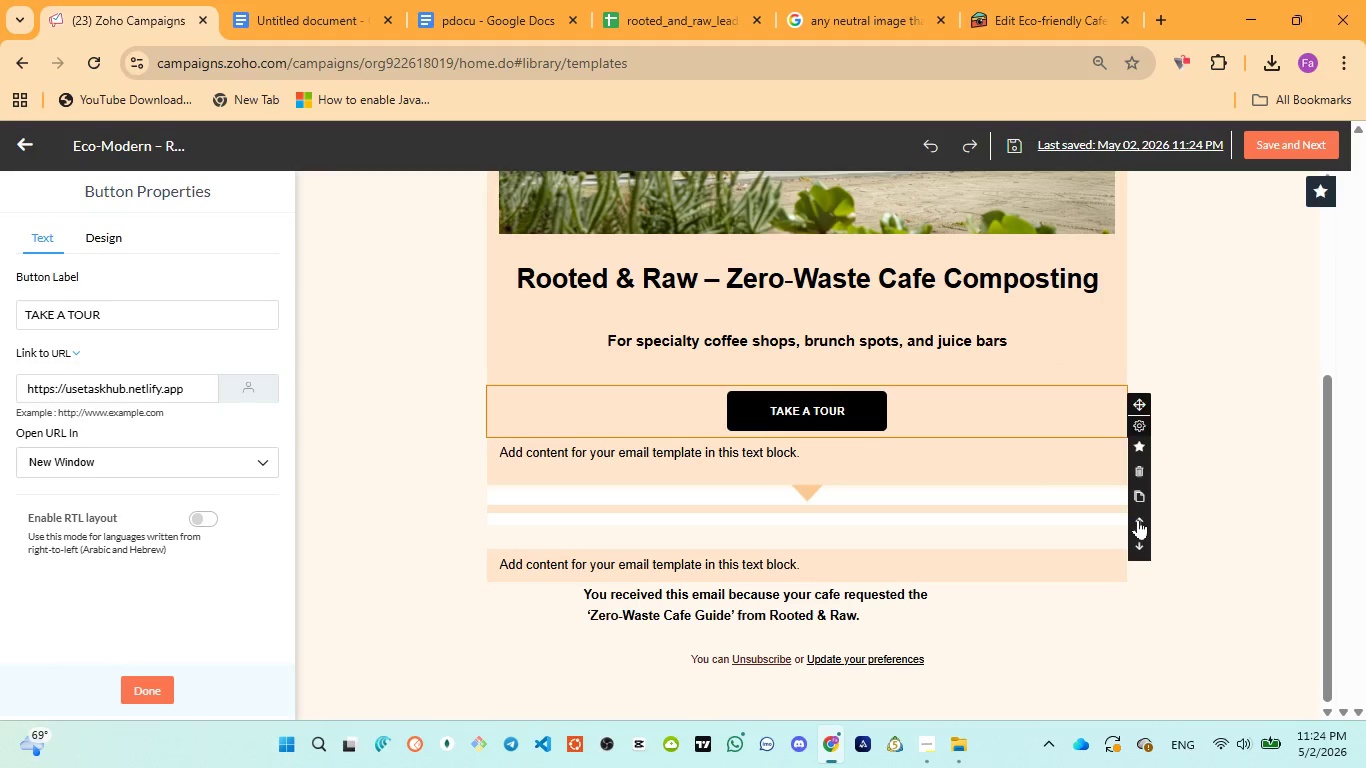 
triple_click([1138, 519])
 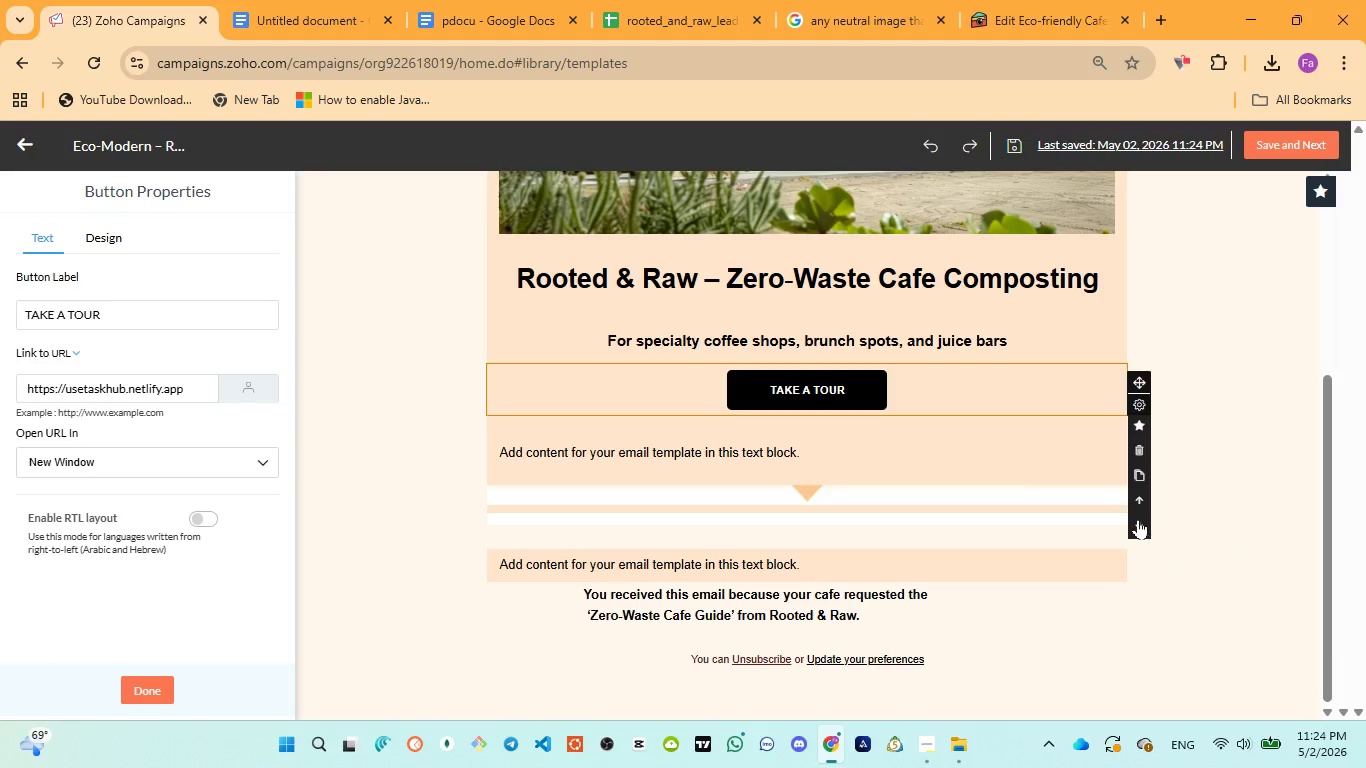 
double_click([1138, 519])
 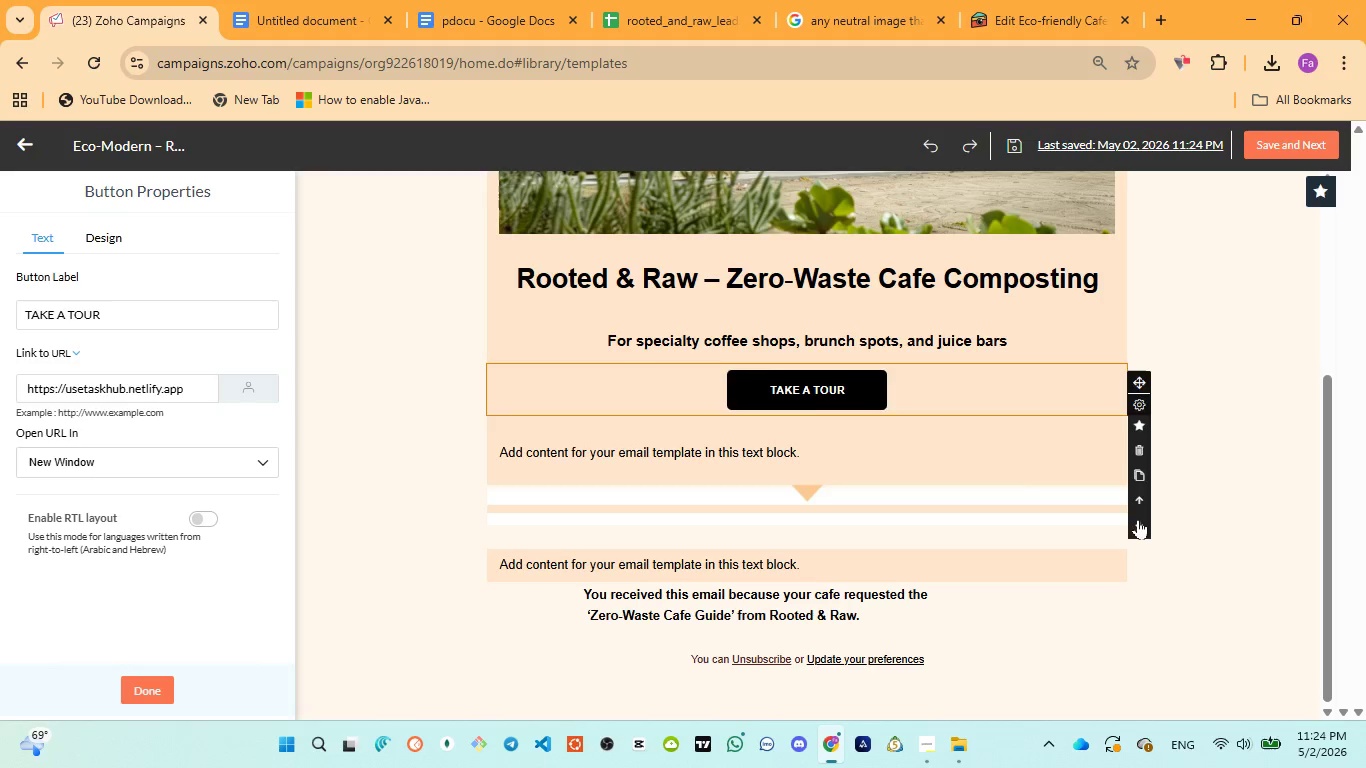 
triple_click([1138, 519])
 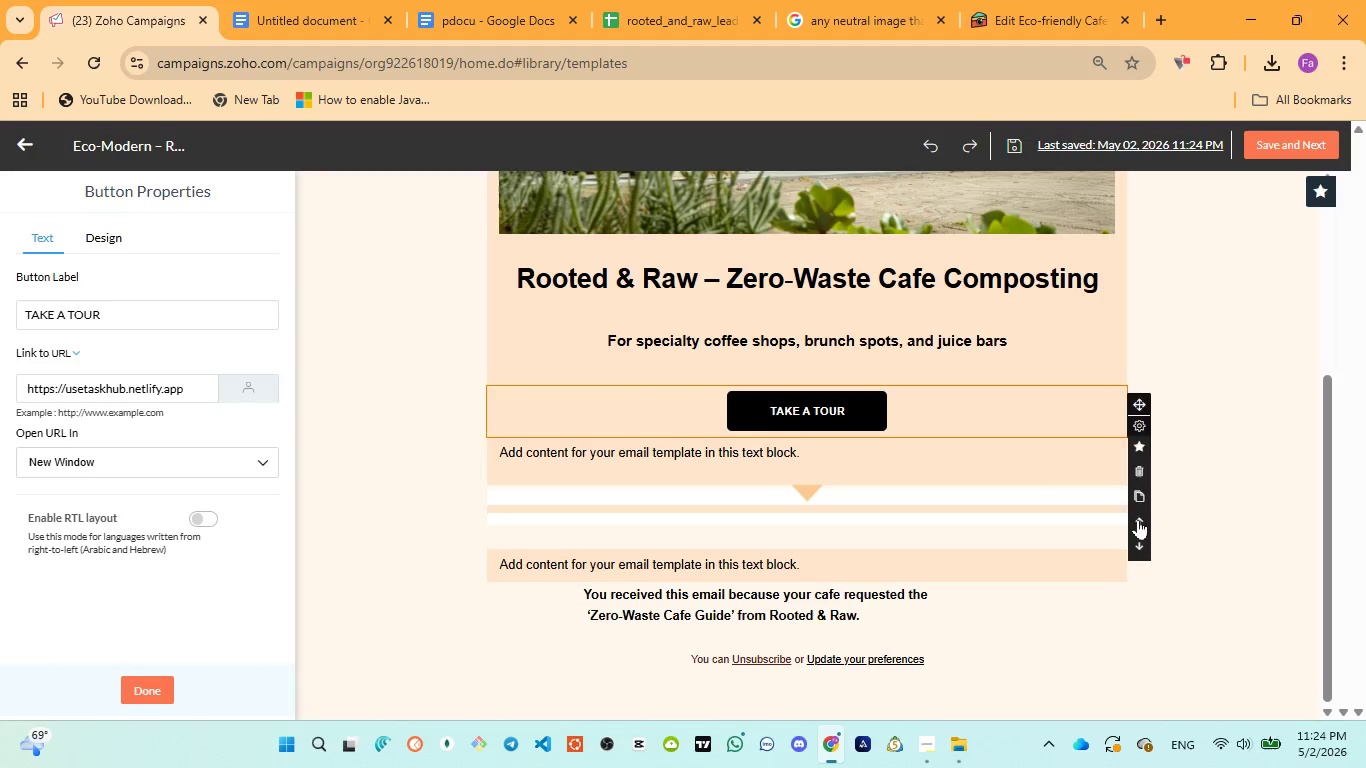 
triple_click([1138, 519])
 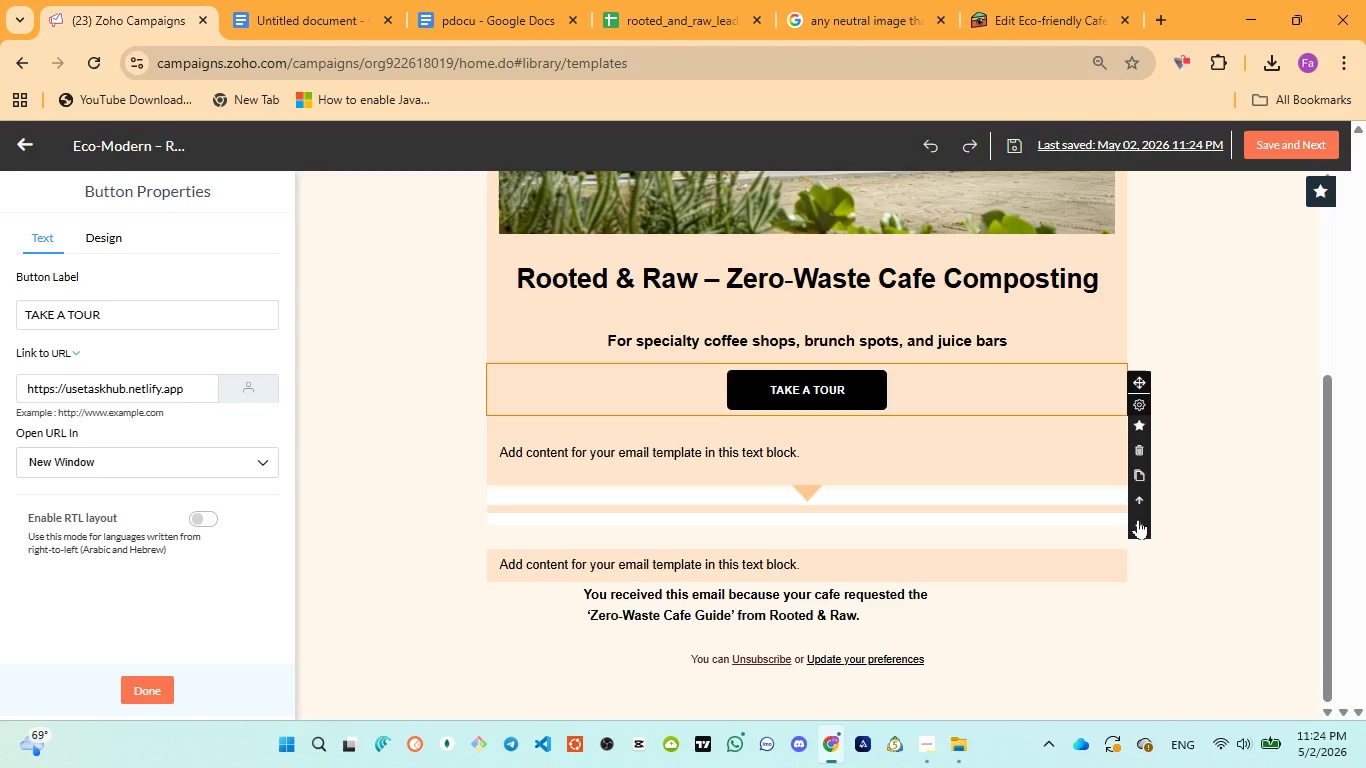 
triple_click([1138, 519])
 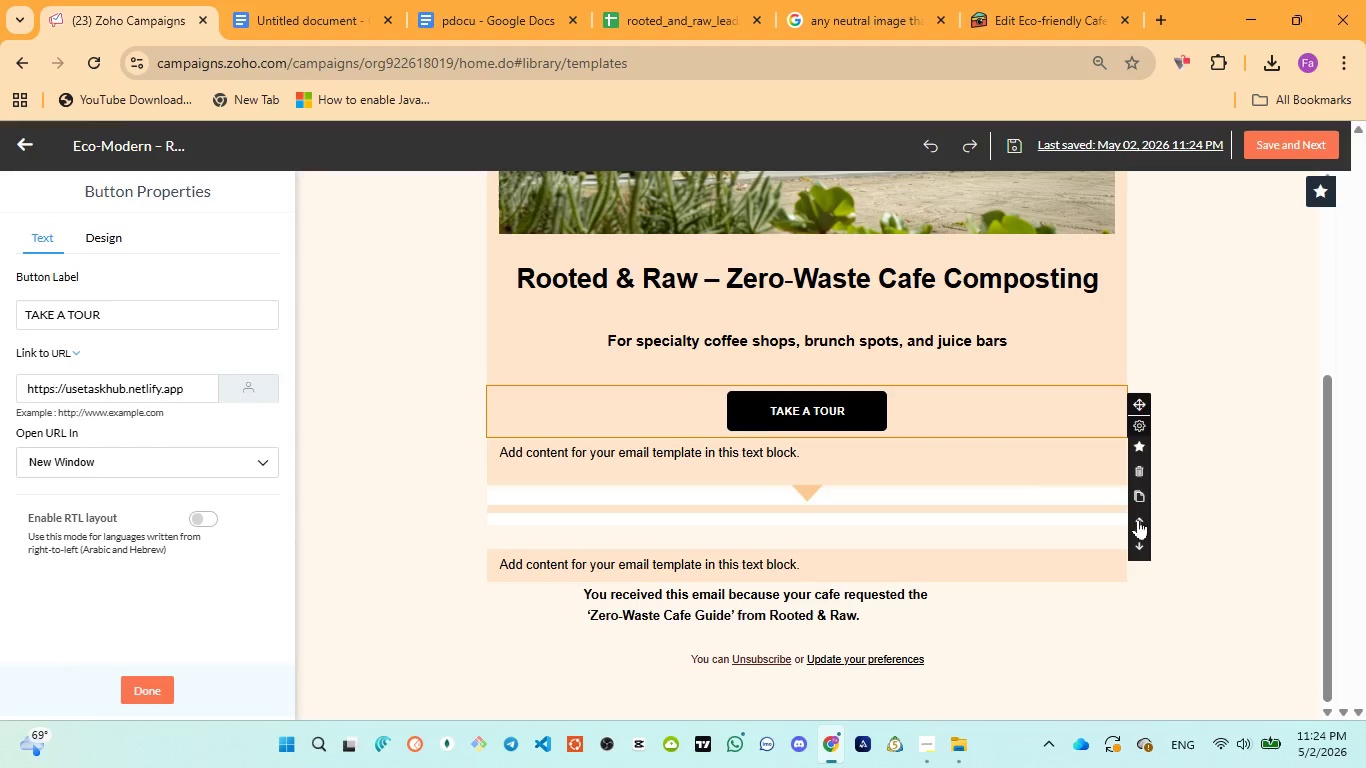 
triple_click([1138, 519])
 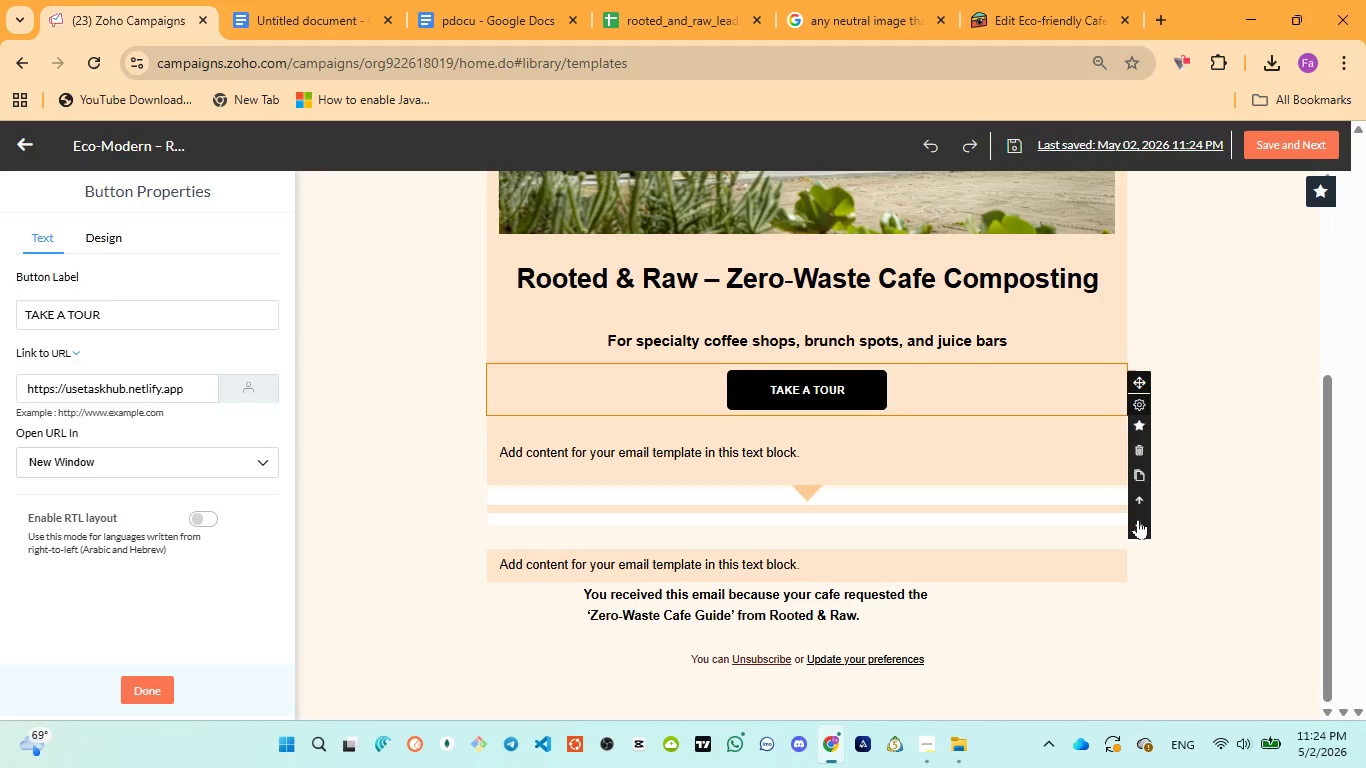 
triple_click([1138, 519])
 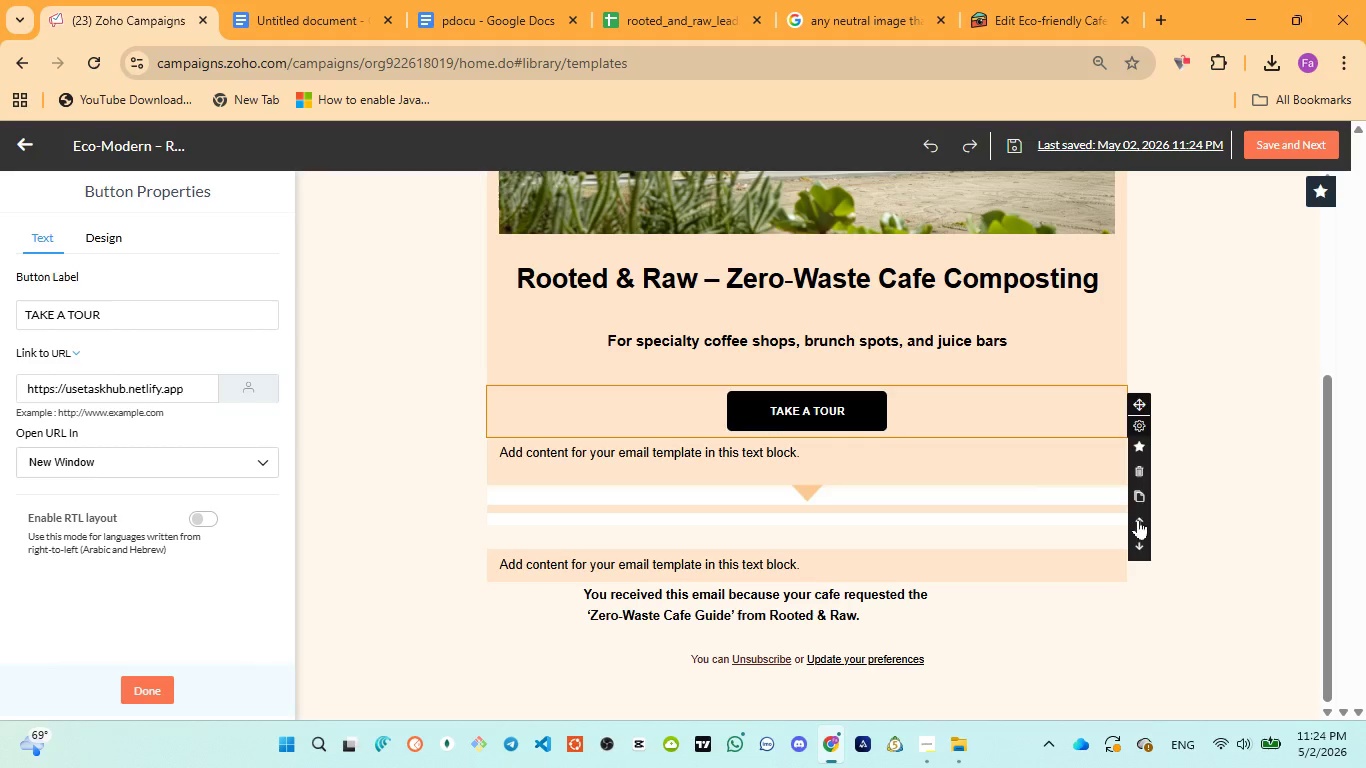 
triple_click([1138, 519])
 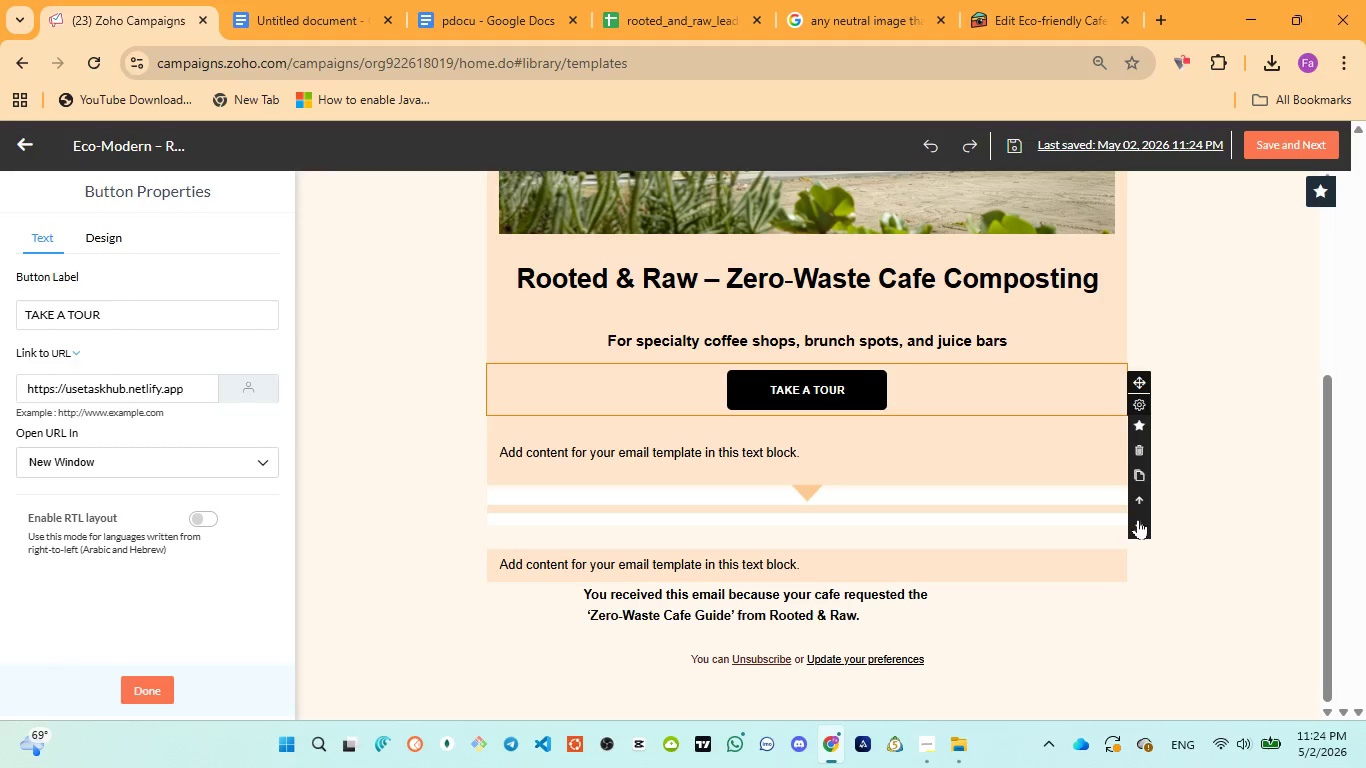 
triple_click([1138, 519])
 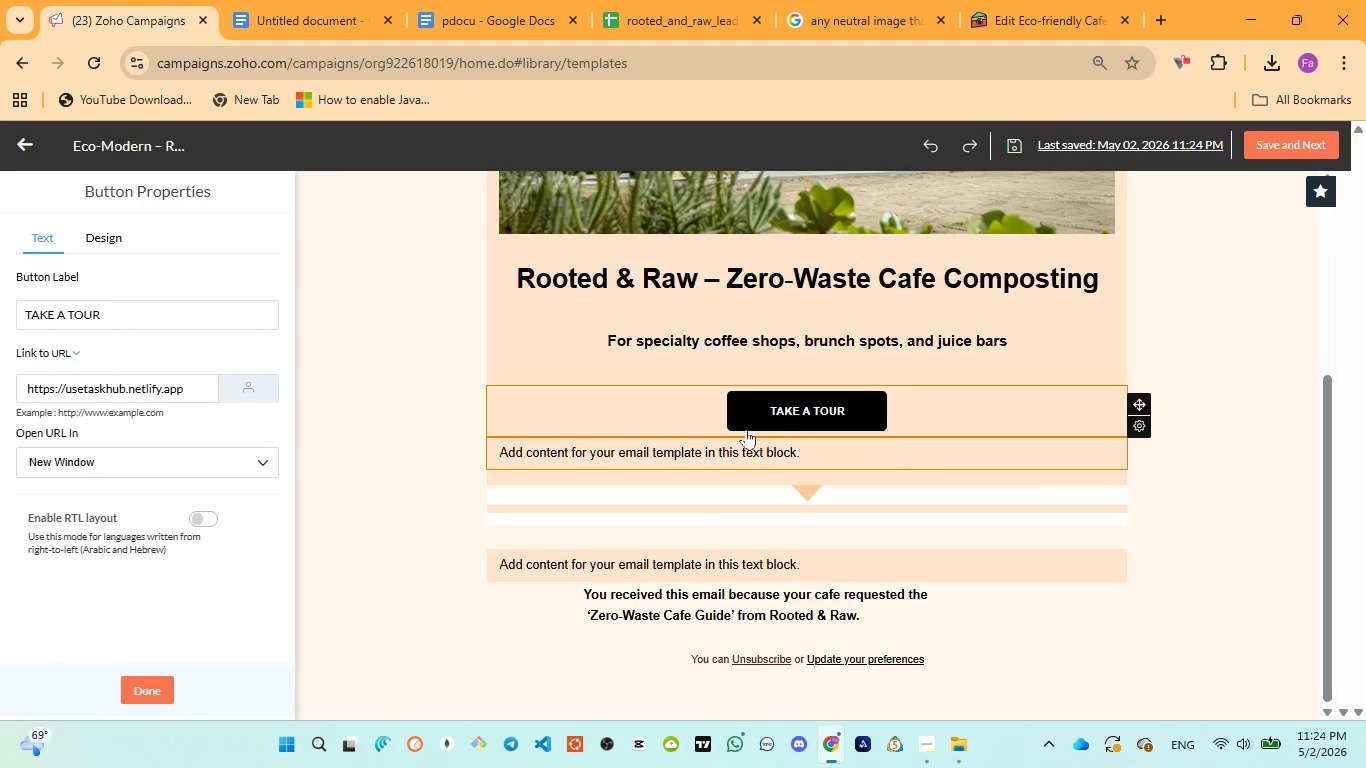 
left_click([733, 444])
 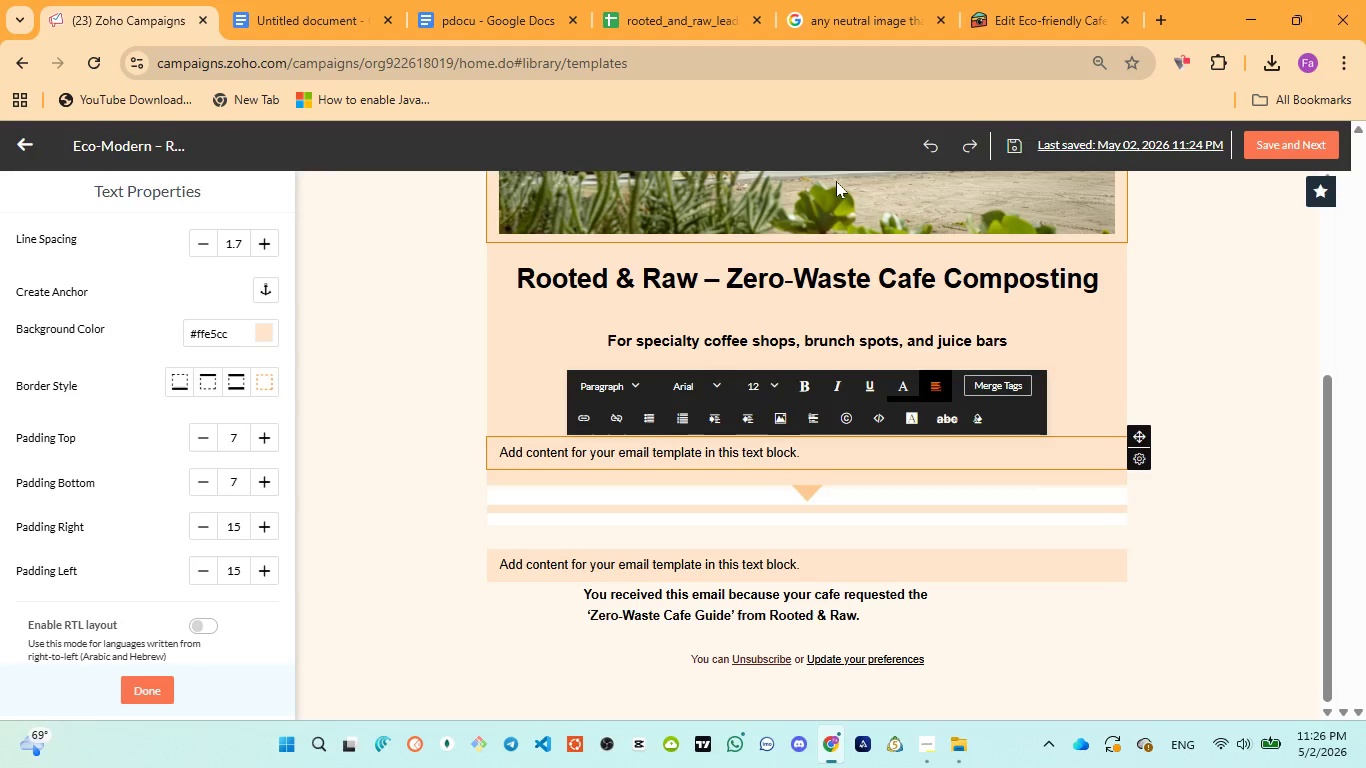 
wait(85.33)
 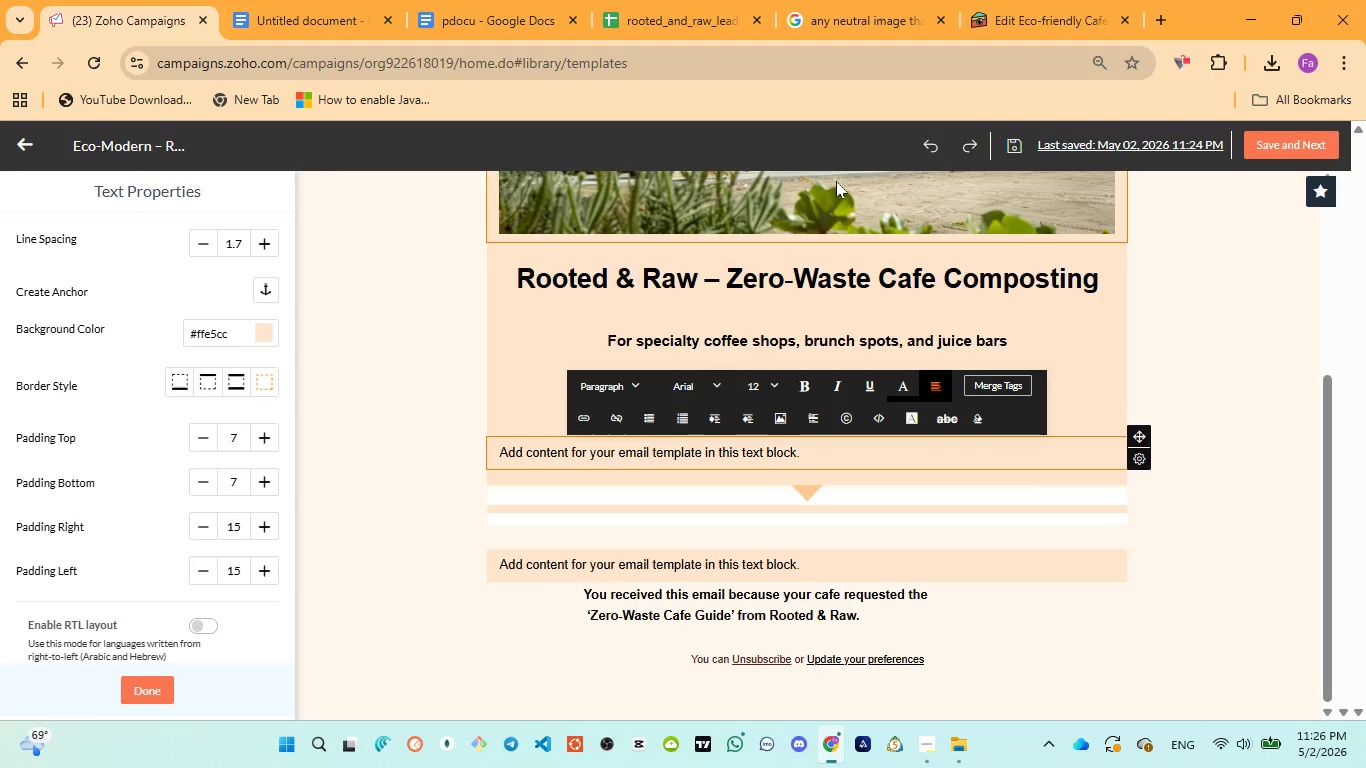 
left_click([690, 455])
 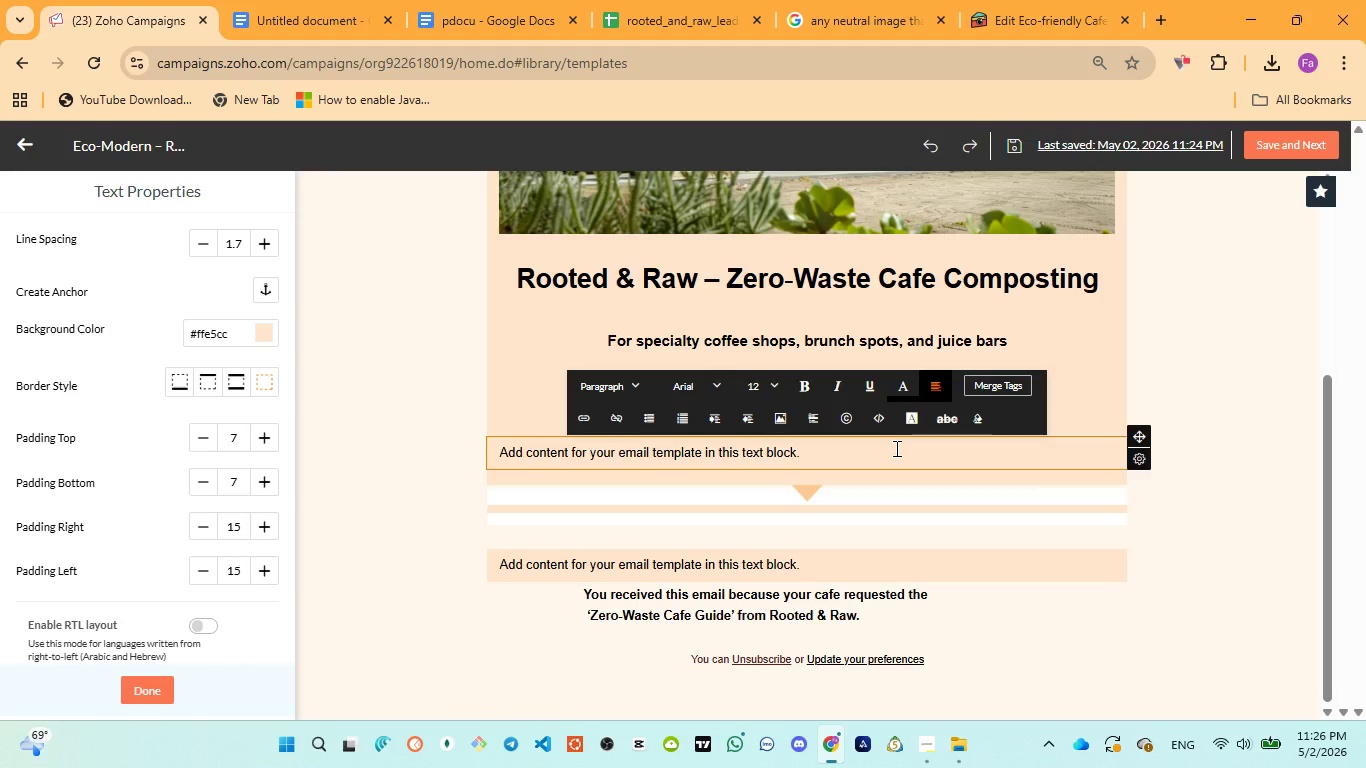 
key(Control+A)
 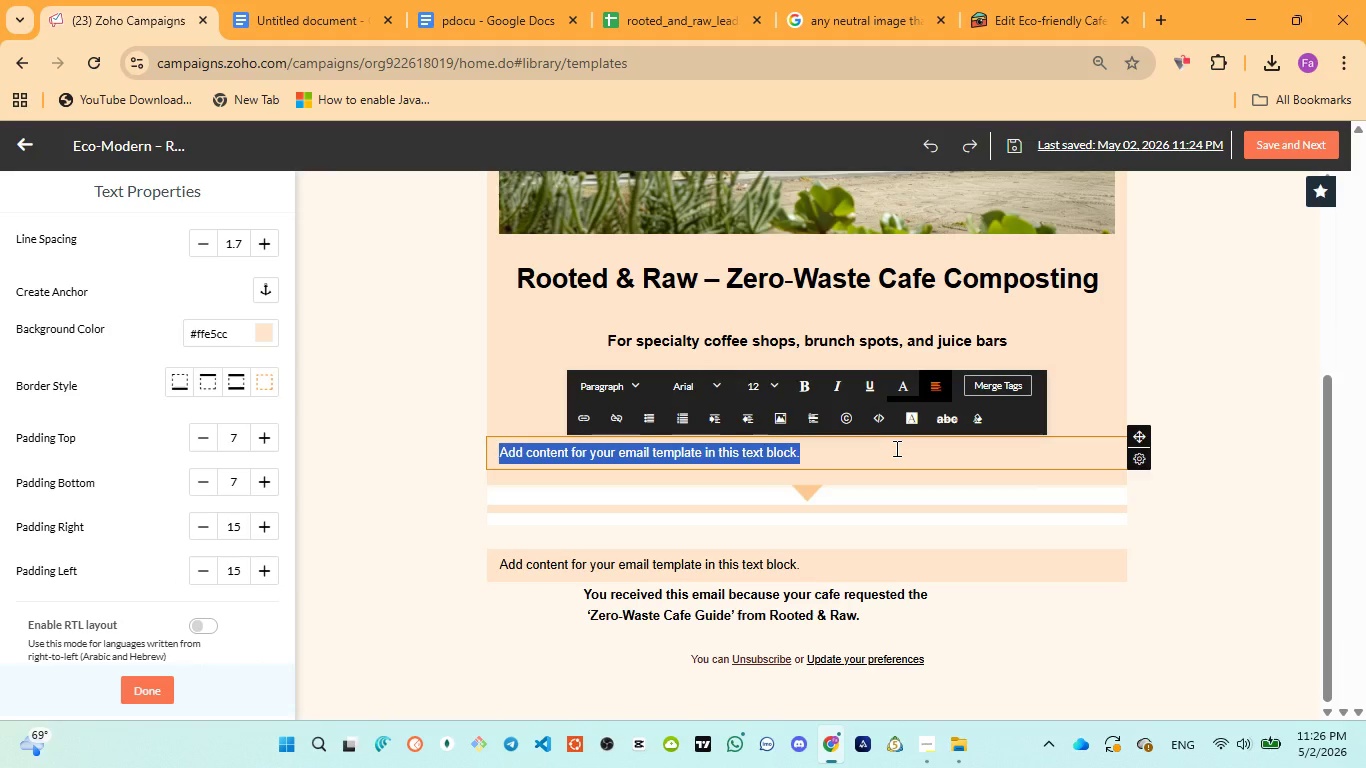 
key(Control+V)
 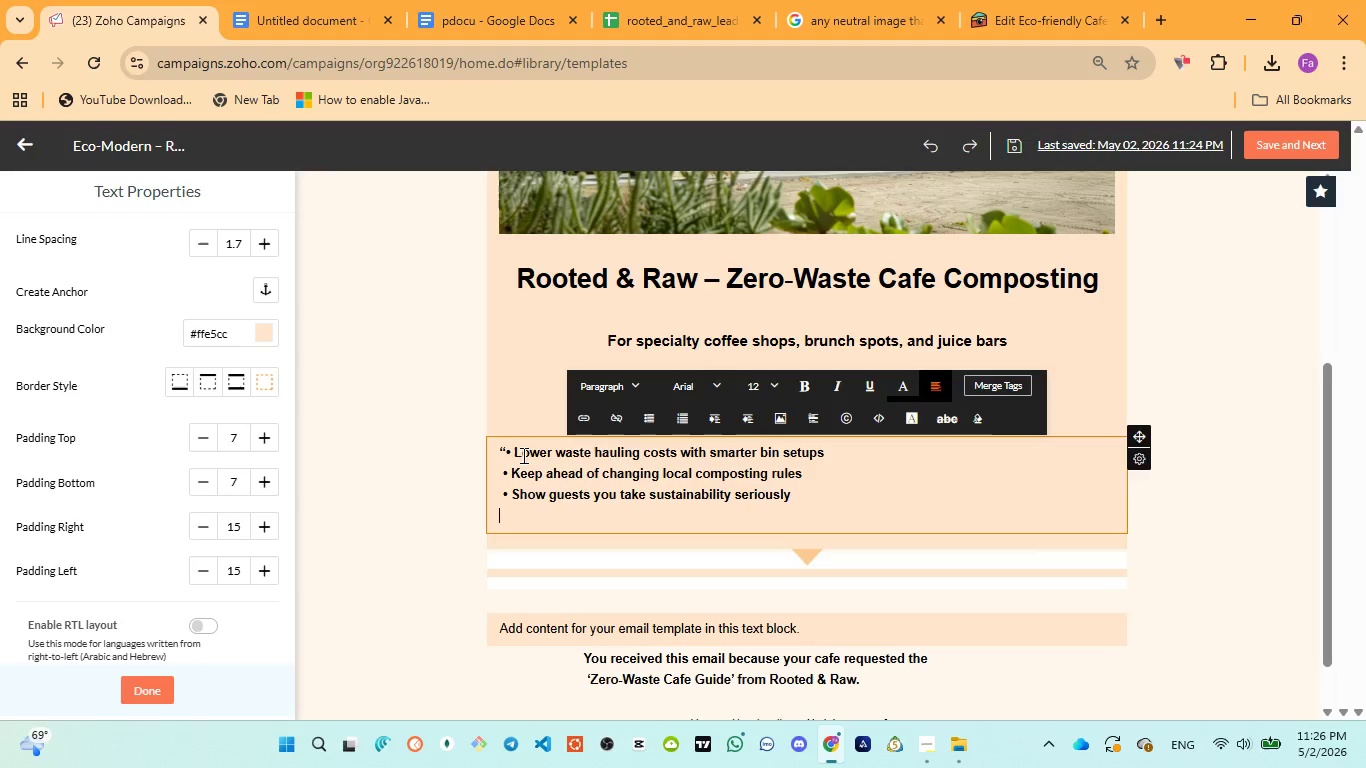 
left_click([505, 447])
 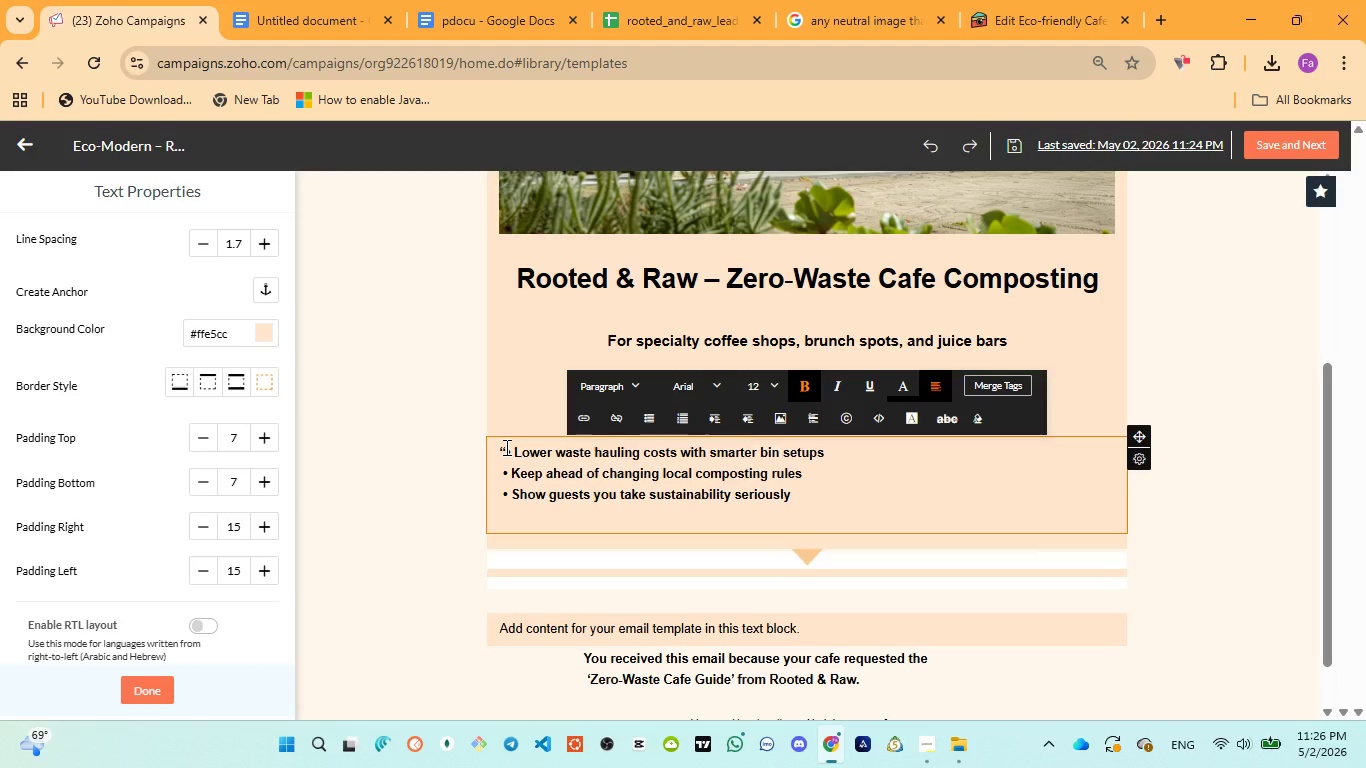 
key(Backspace)
 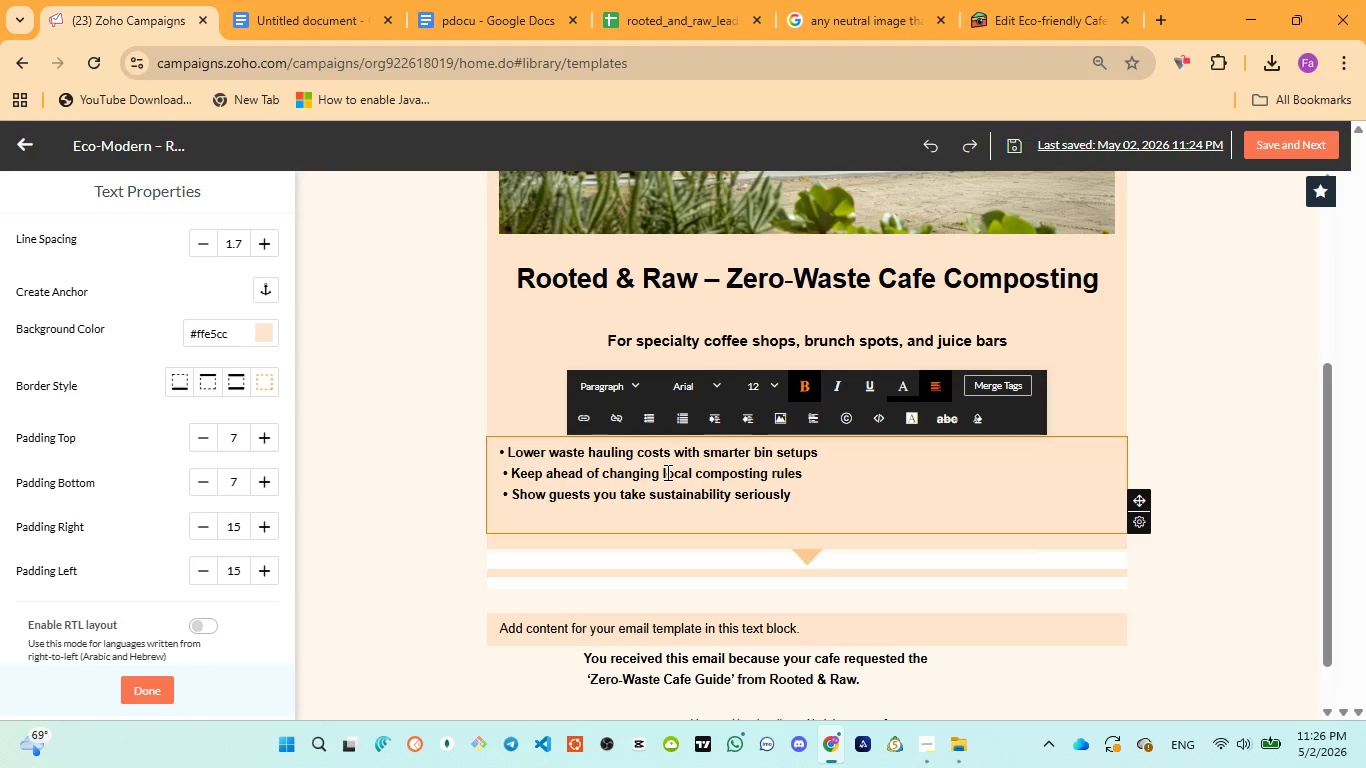 
wait(5.34)
 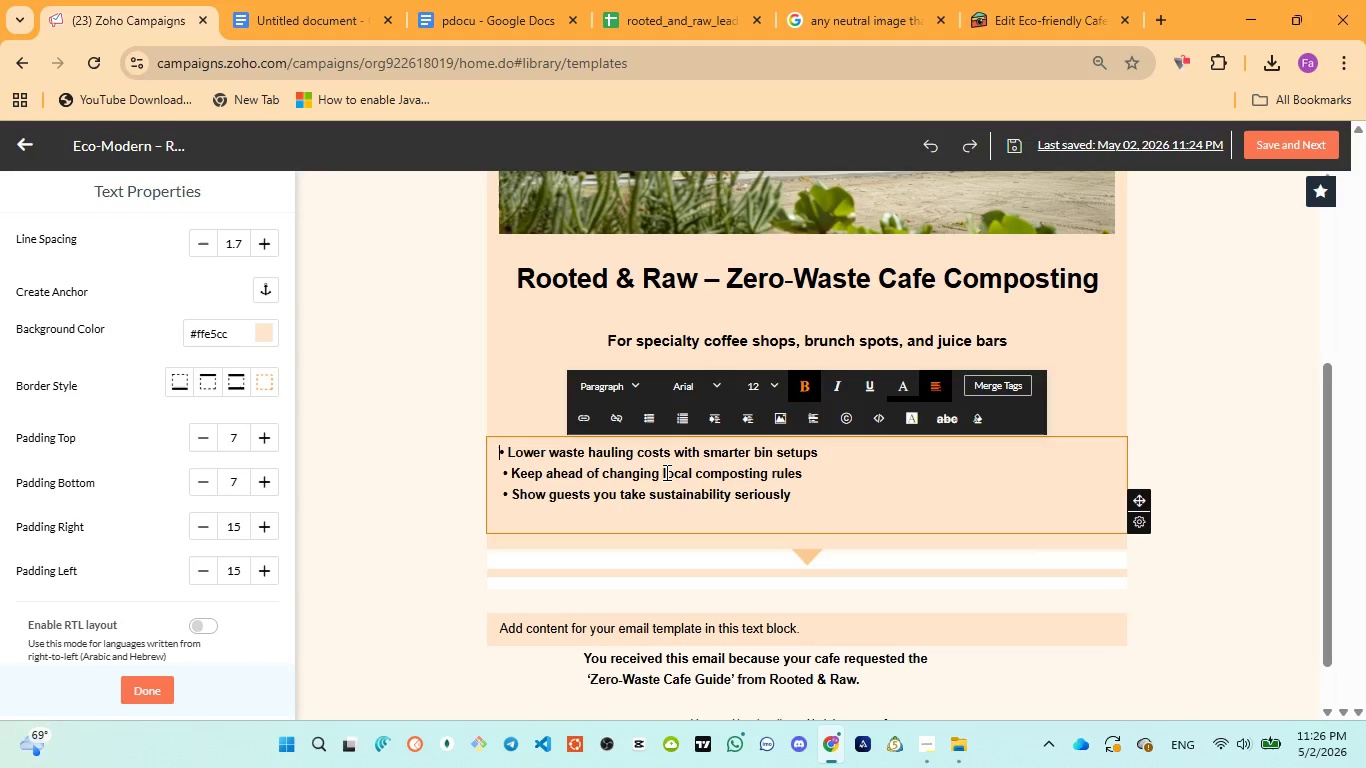 
key(Space)
 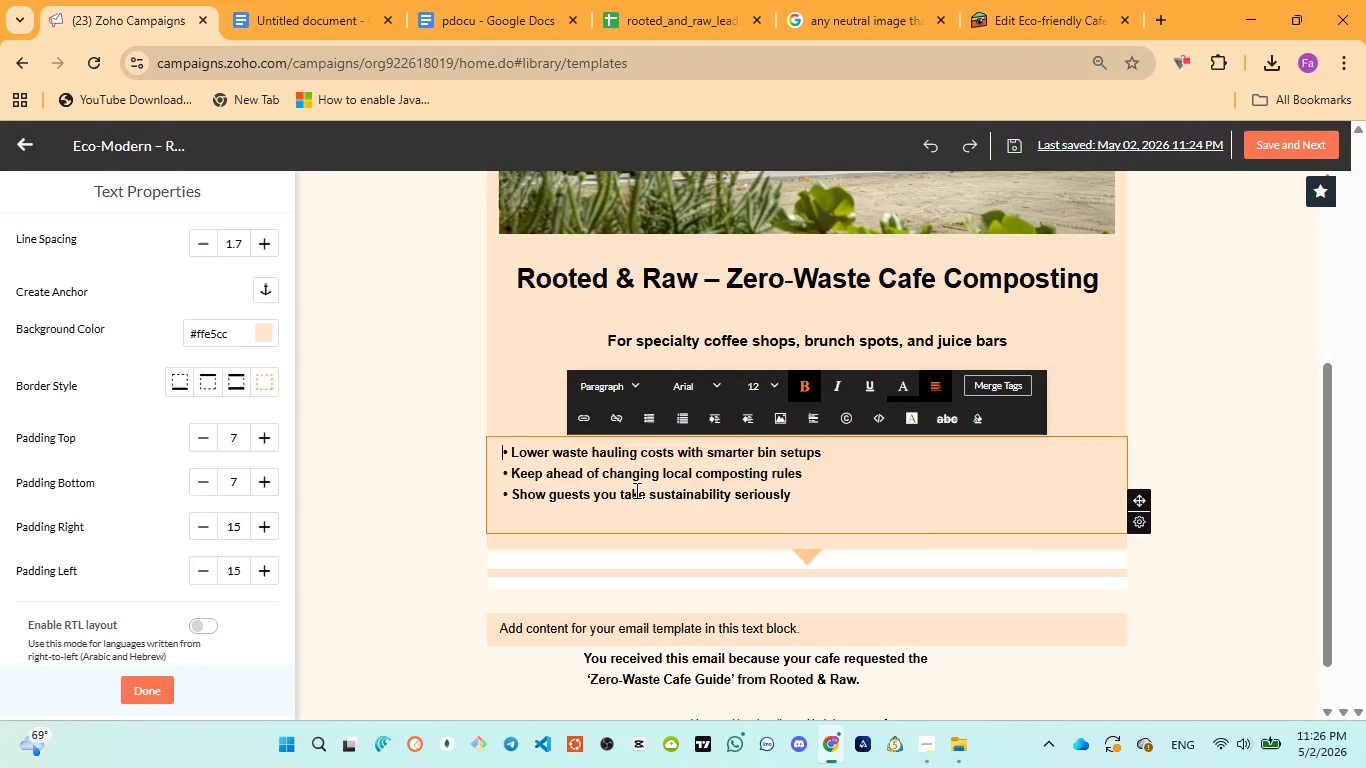 
left_click([1193, 449])
 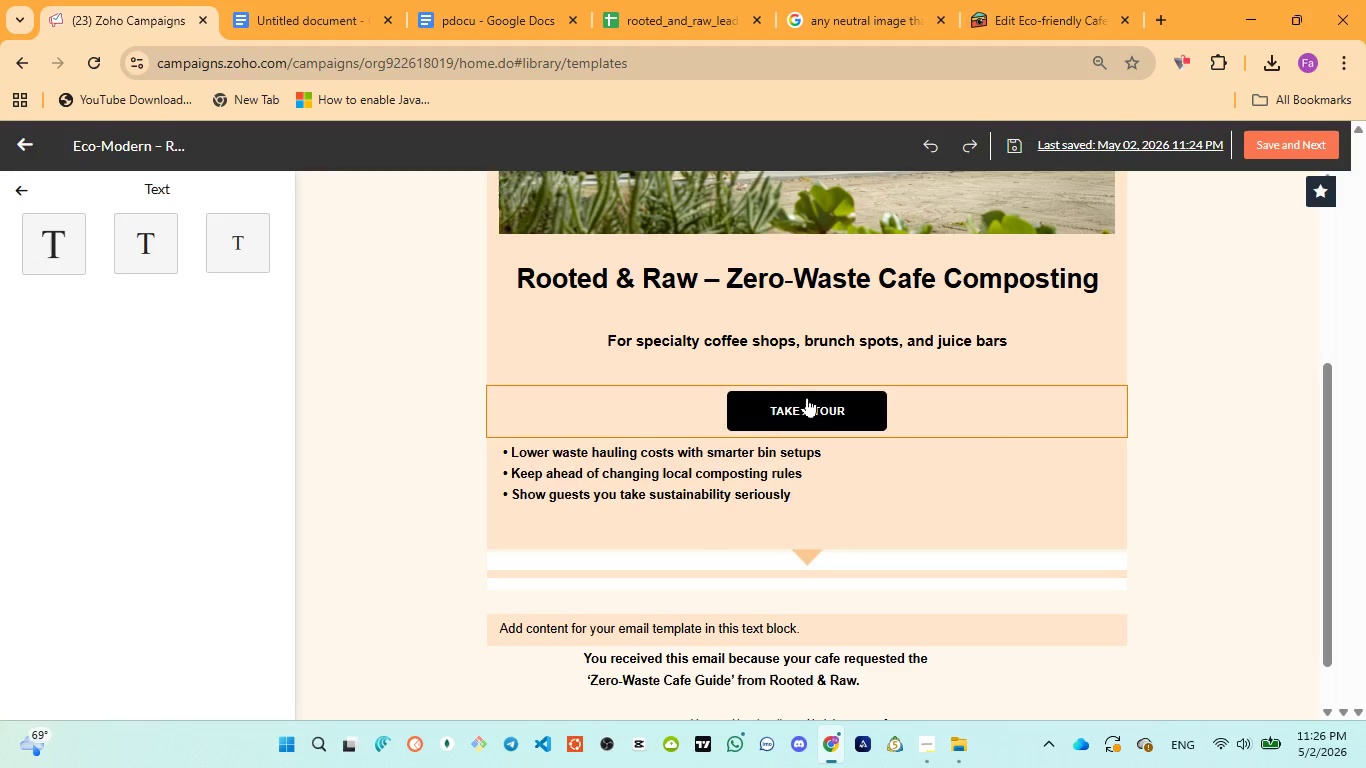 
left_click([986, 410])
 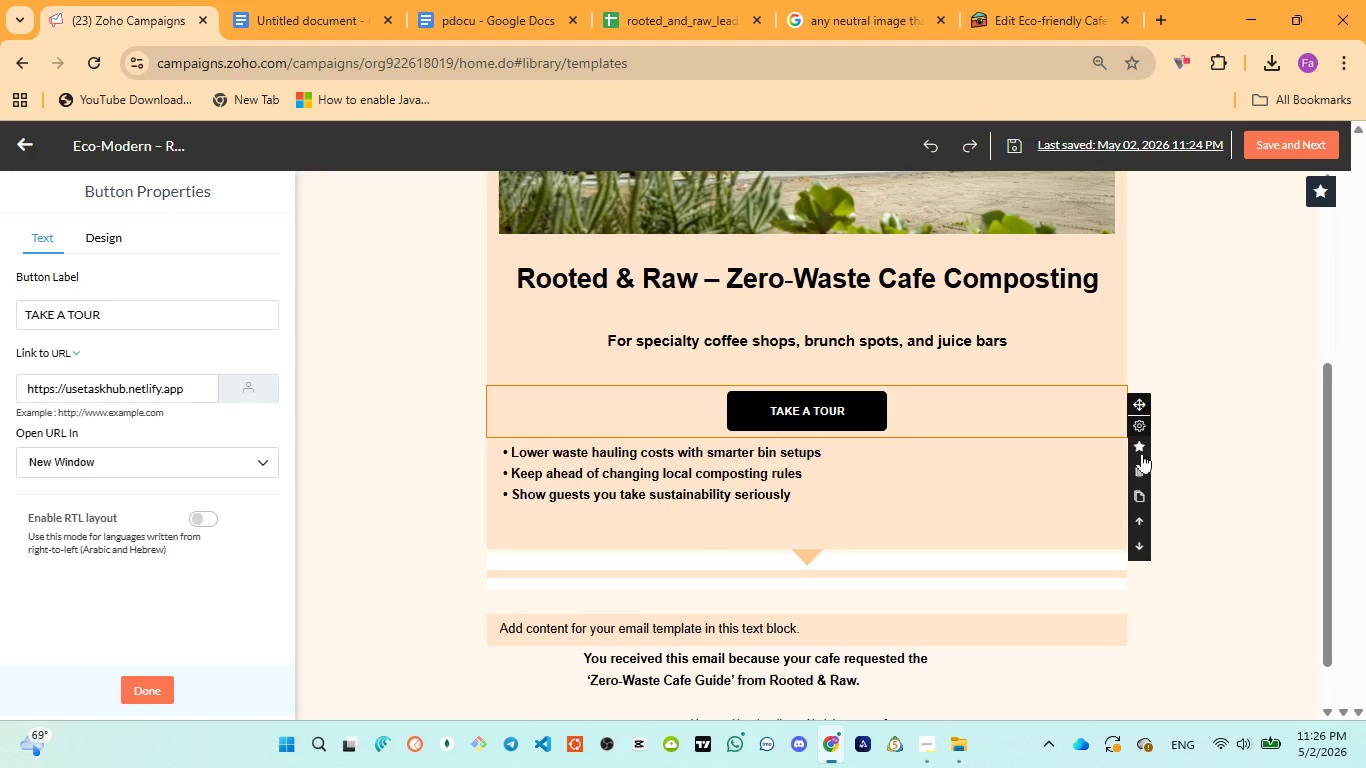 
left_click([1140, 537])
 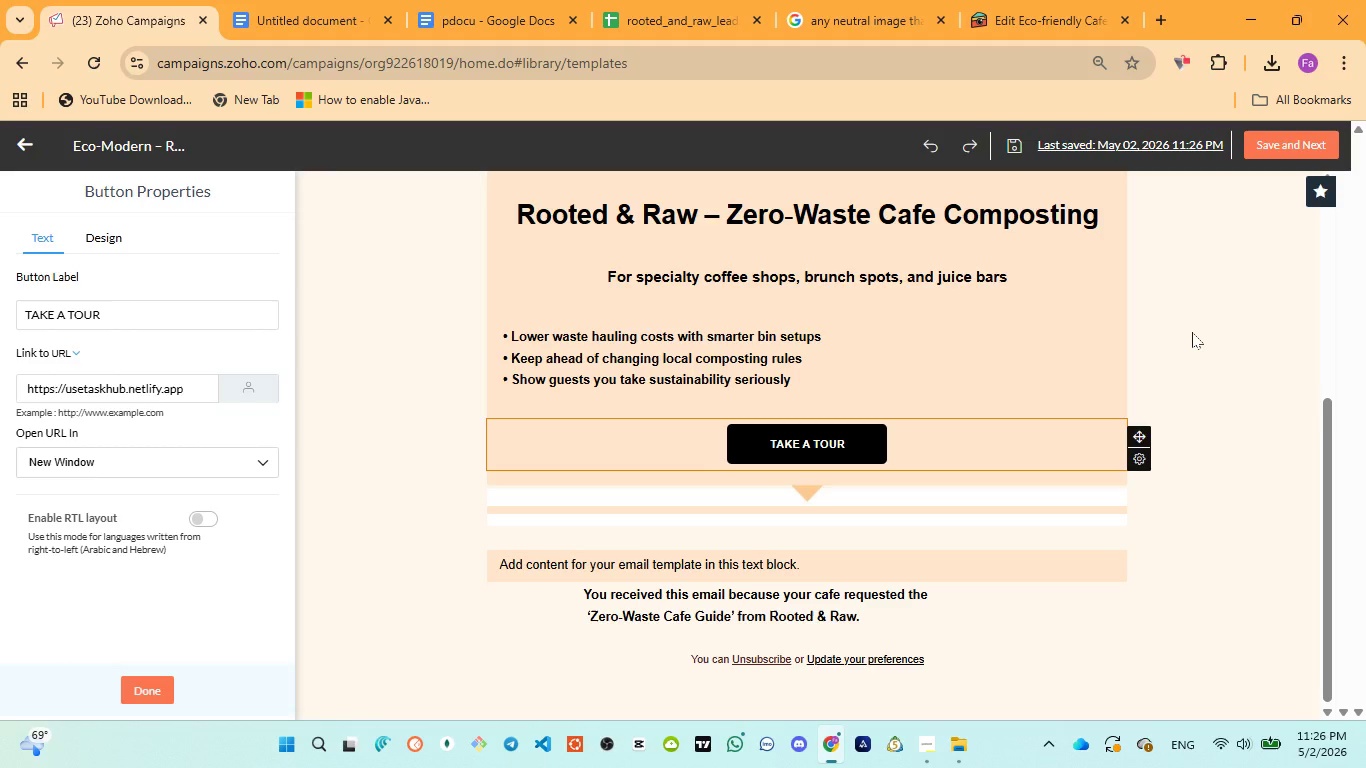 
scroll: coordinate [1172, 337], scroll_direction: up, amount: 3.0
 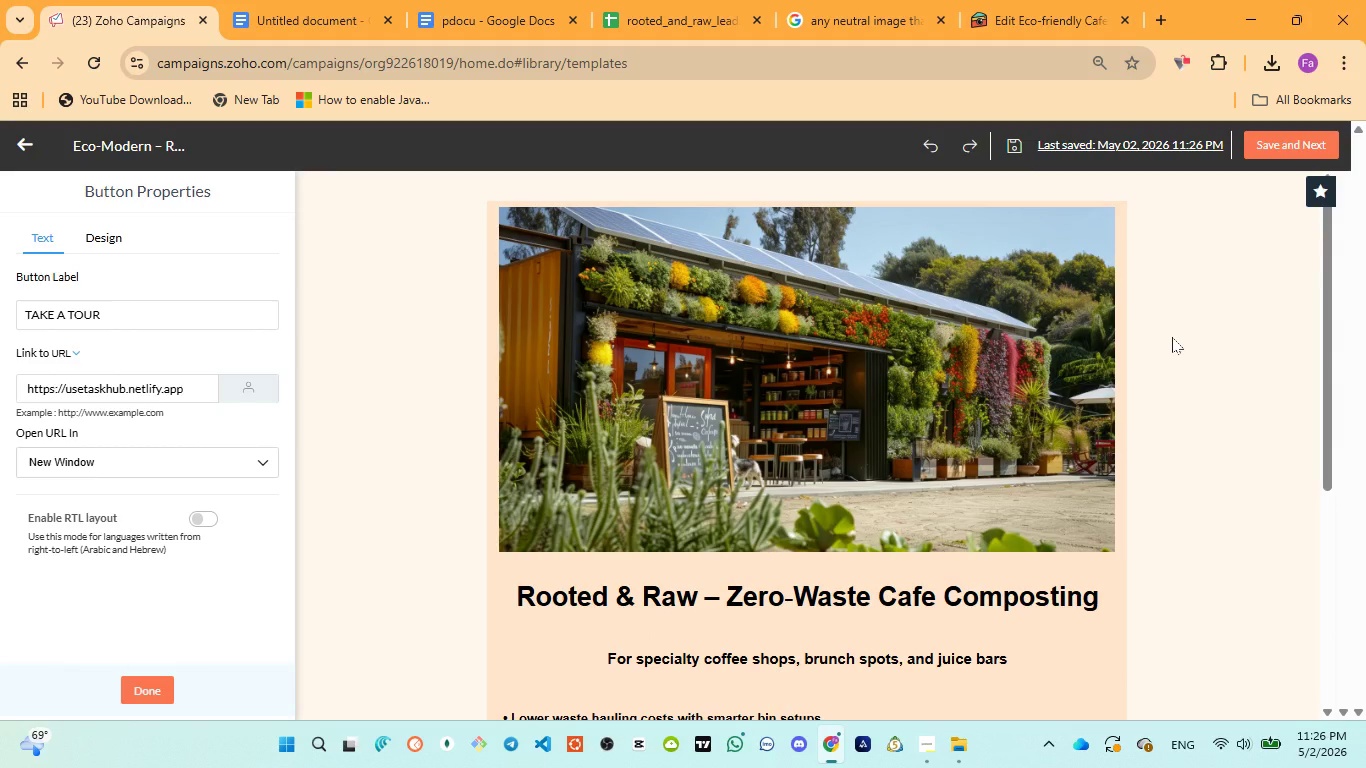 
scroll: coordinate [1172, 337], scroll_direction: down, amount: 5.0
 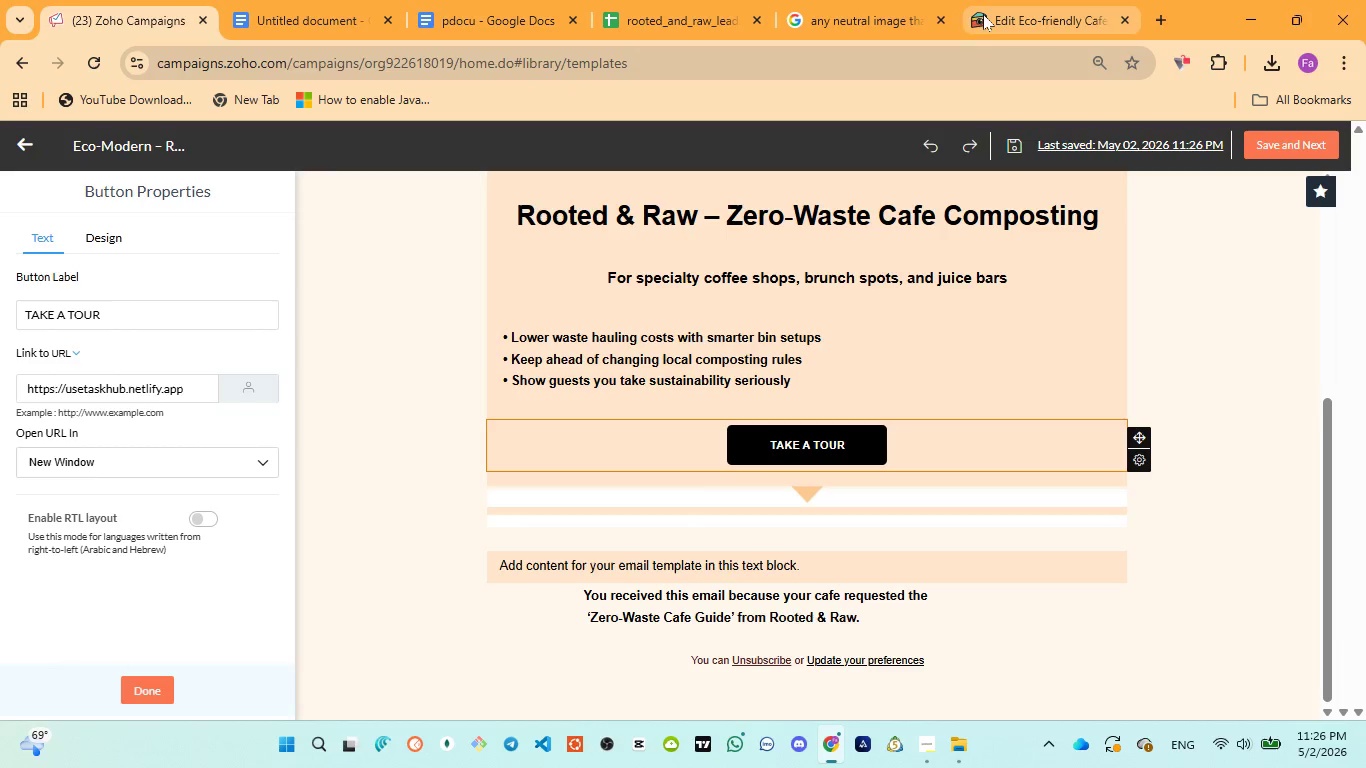 
left_click([943, 17])
 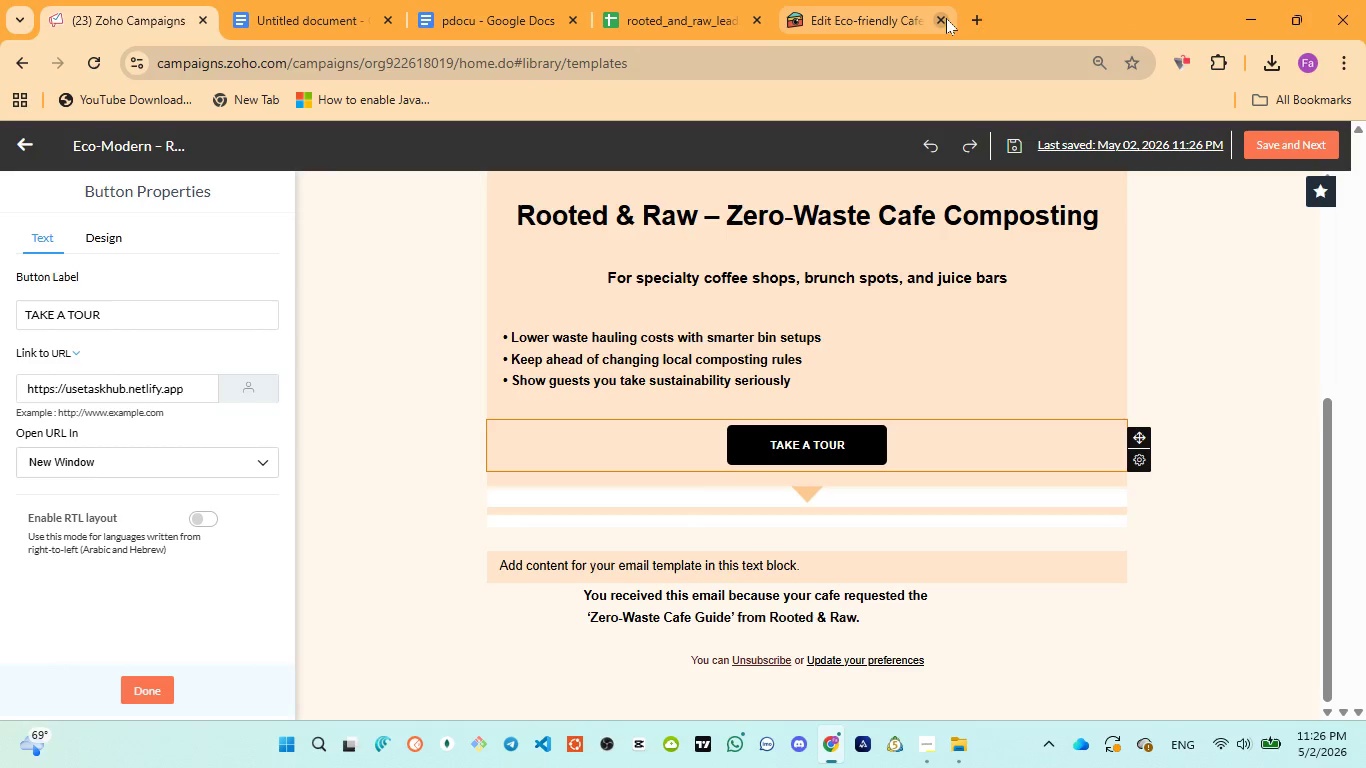 
left_click([943, 20])
 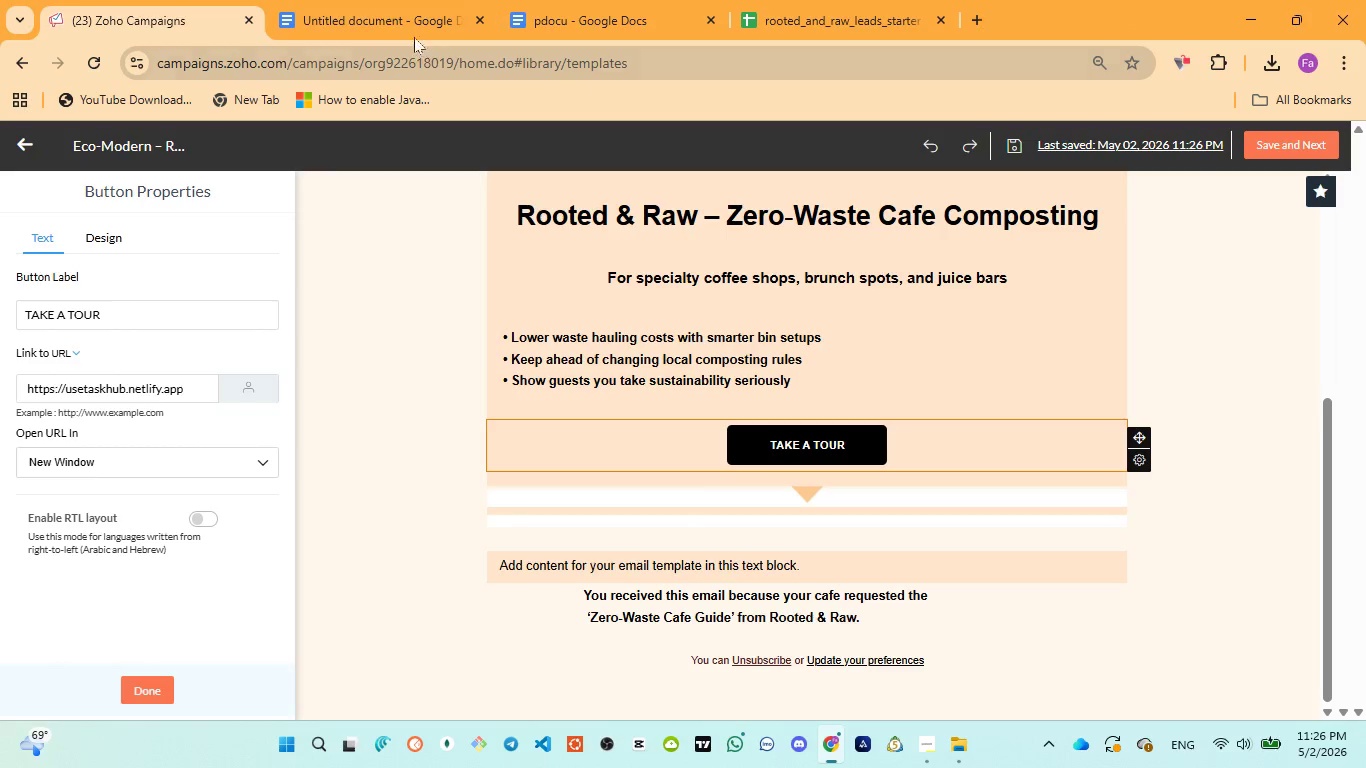 
left_click([405, 4])
 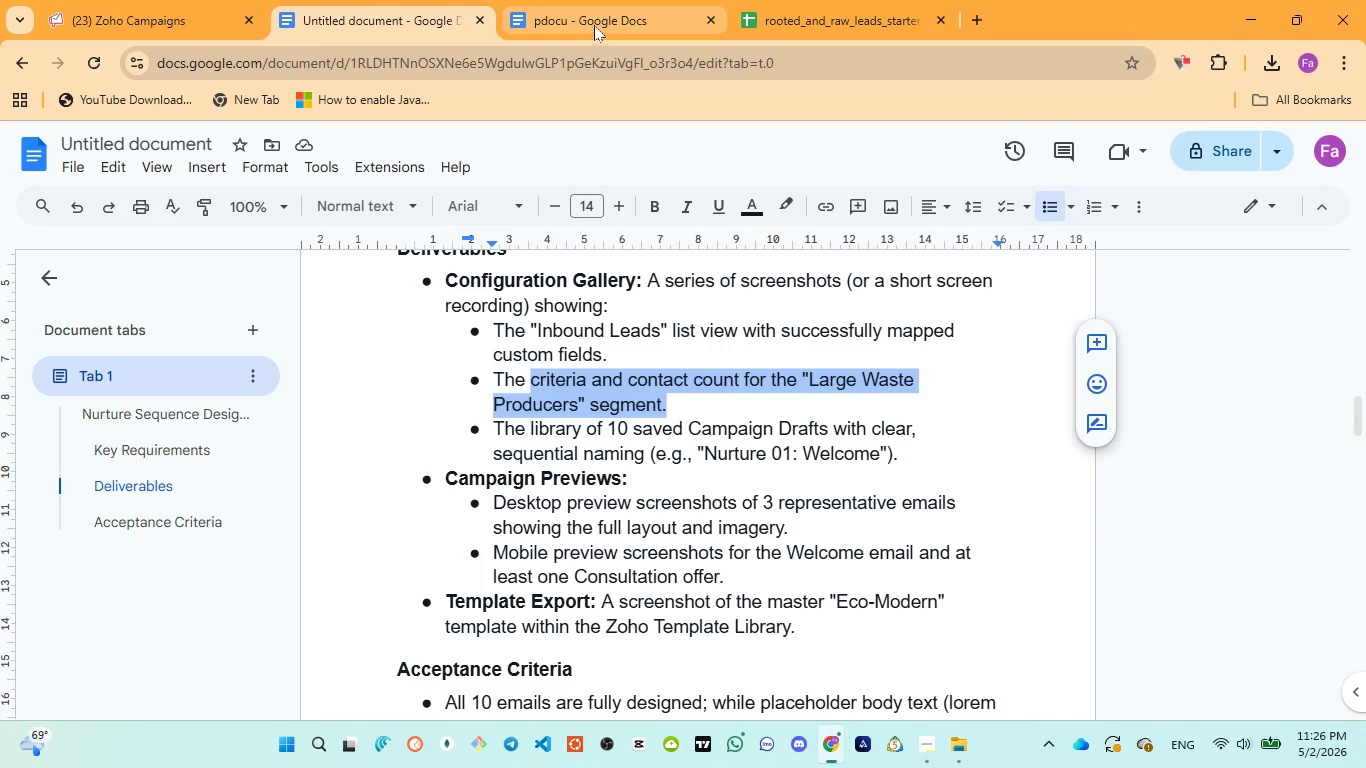 
left_click([595, 21])
 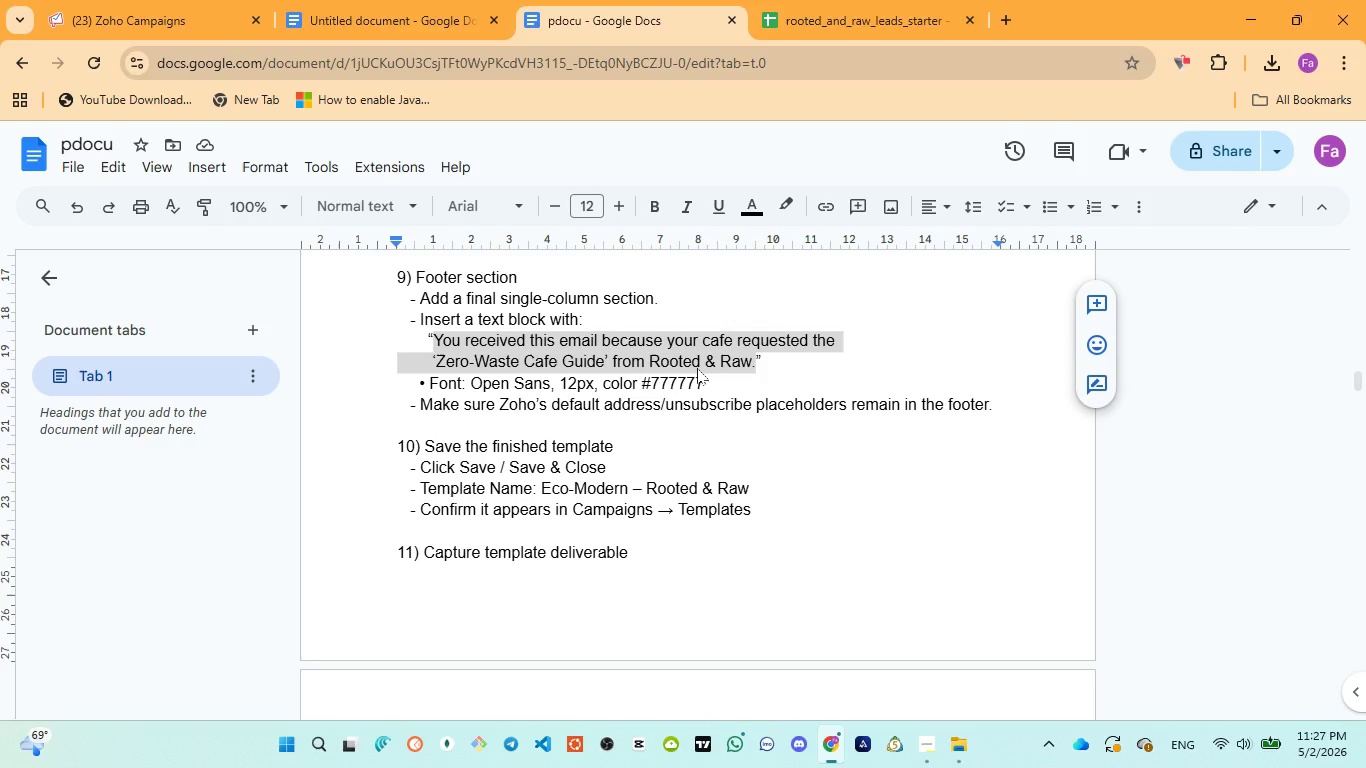 
wait(14.73)
 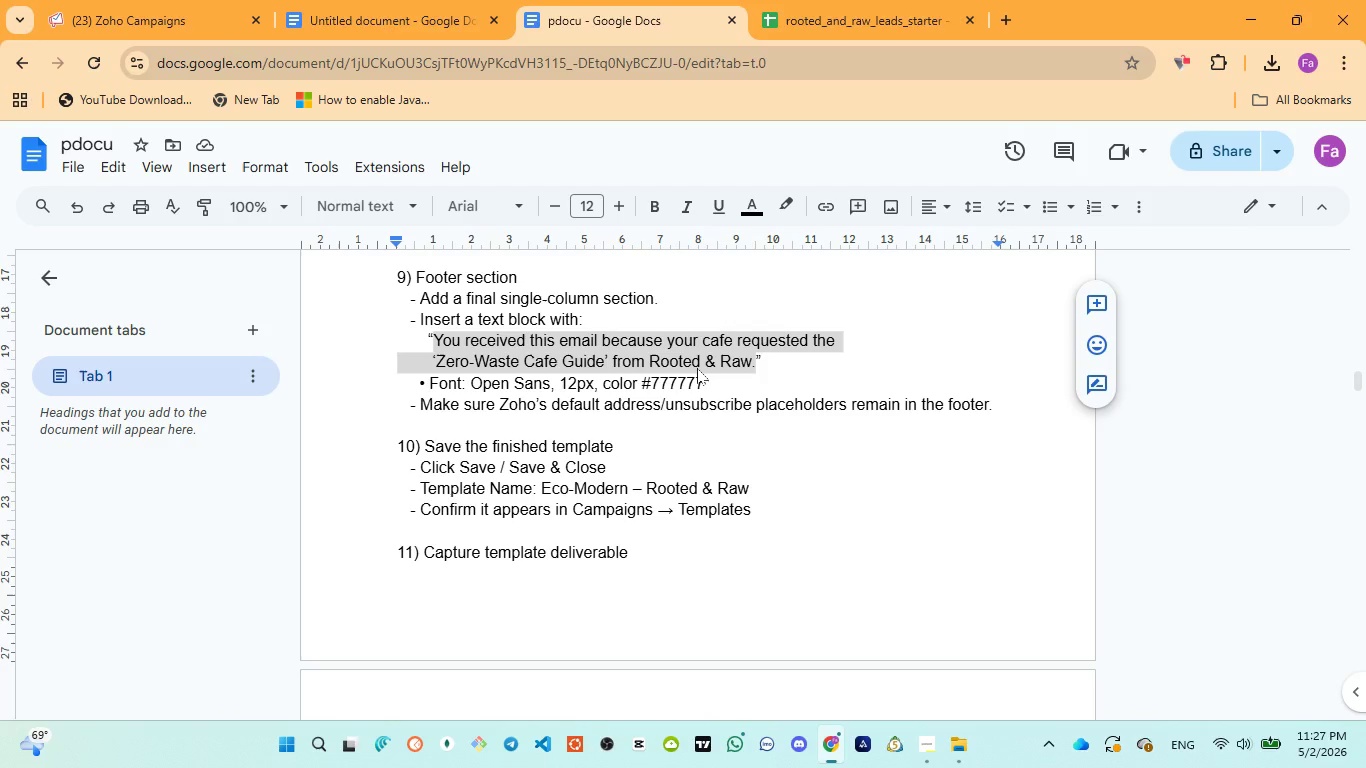 
scroll: coordinate [551, 526], scroll_direction: up, amount: 14.0
 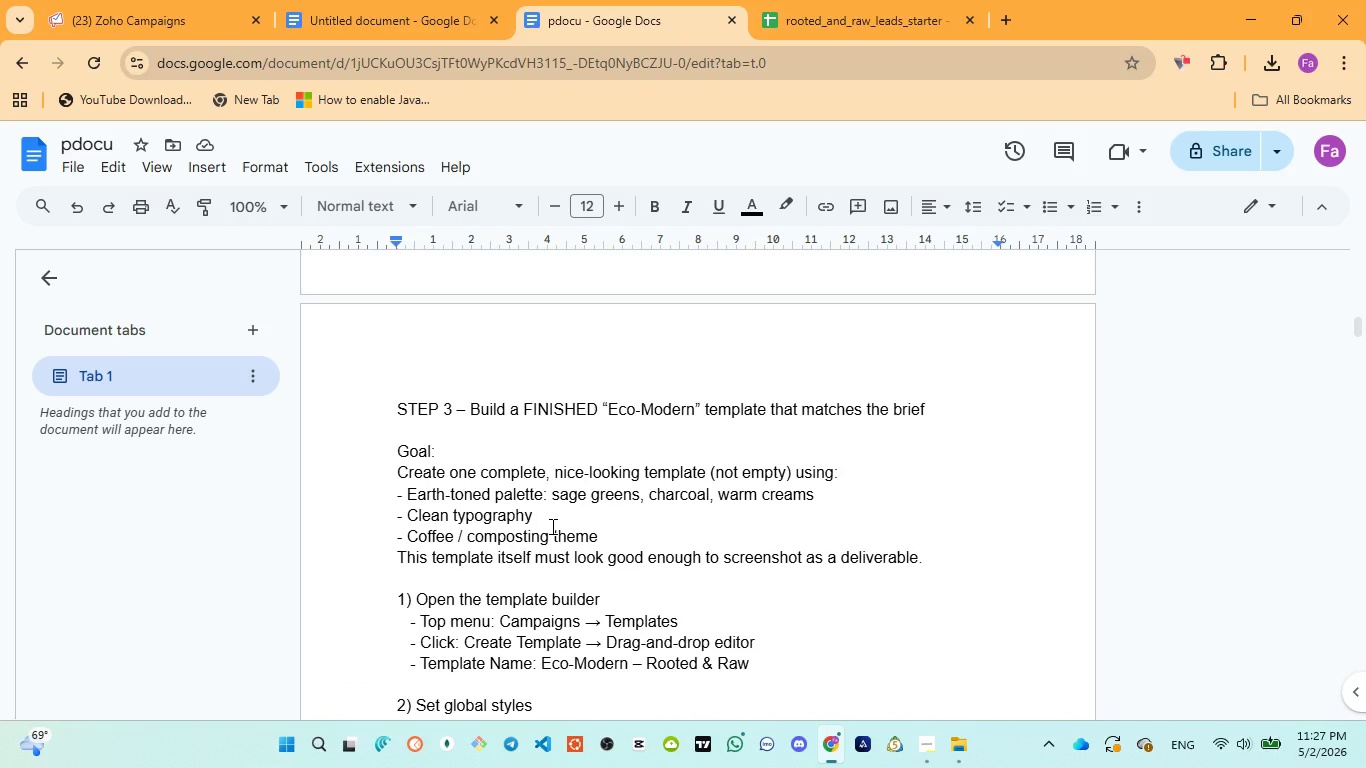 
scroll: coordinate [551, 526], scroll_direction: down, amount: 4.0
 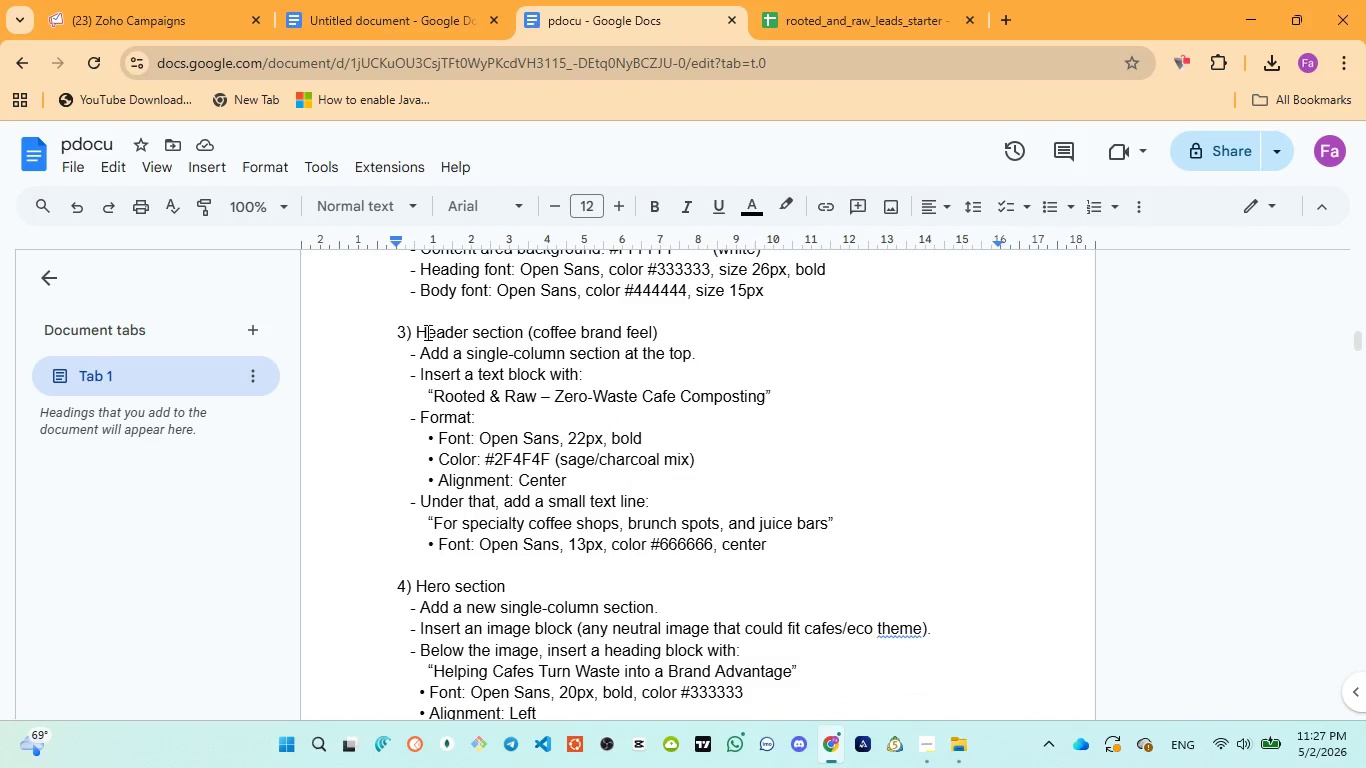 
left_click([136, 21])
 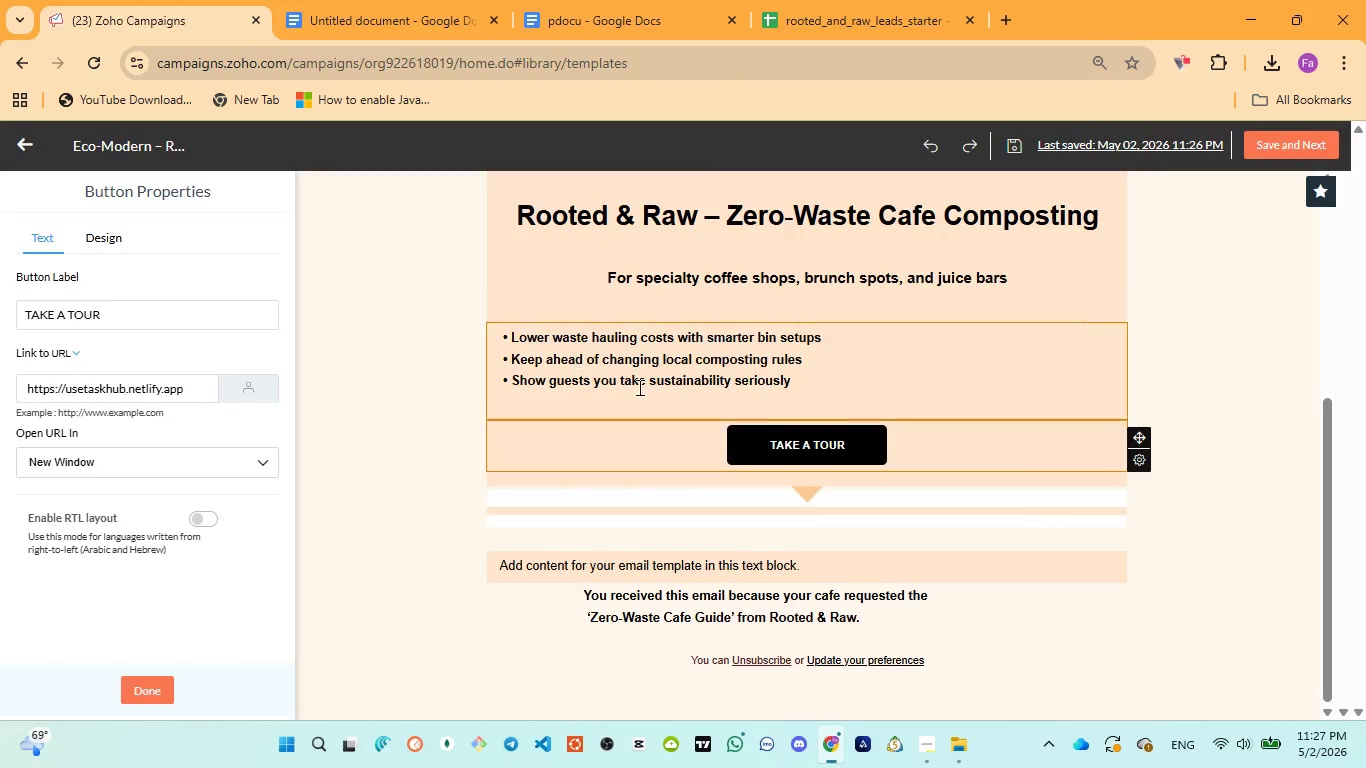 
scroll: coordinate [638, 387], scroll_direction: up, amount: 4.0
 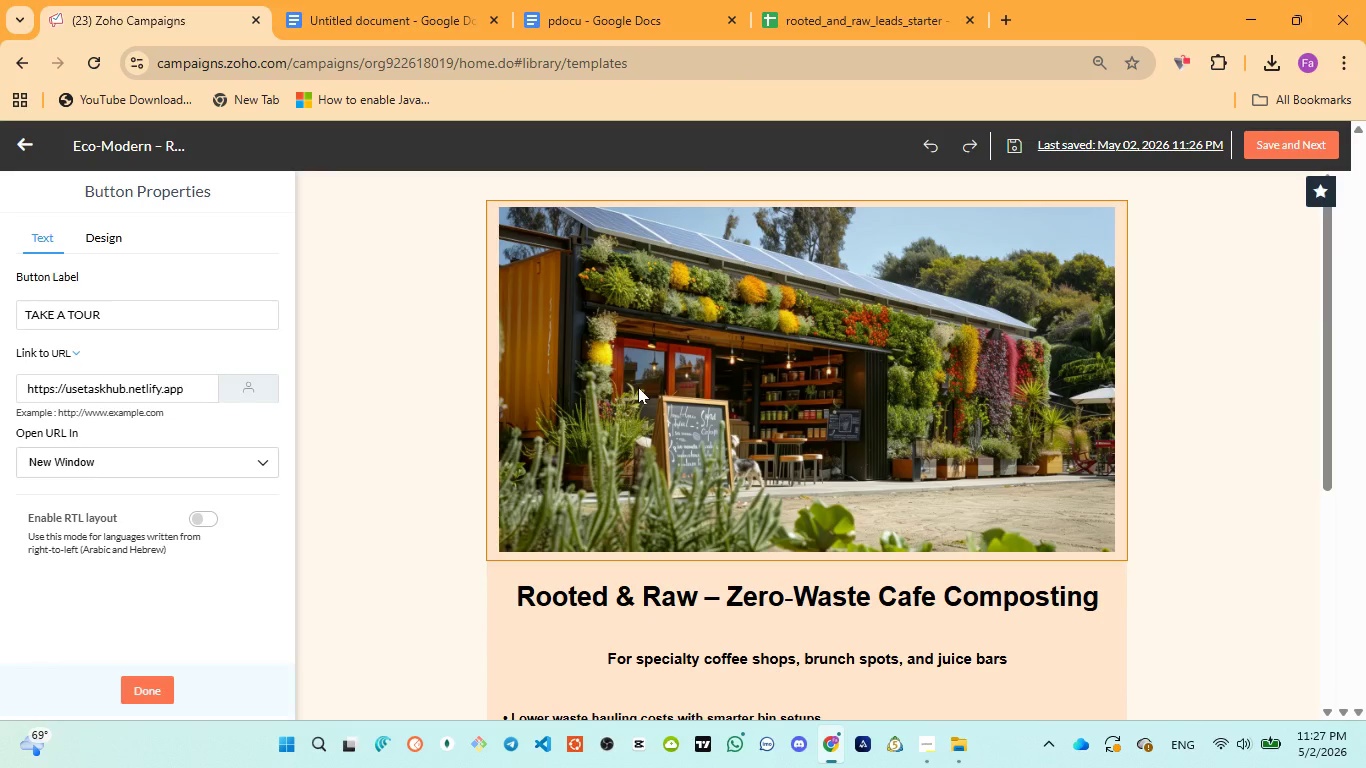 
scroll: coordinate [638, 387], scroll_direction: down, amount: 1.0
 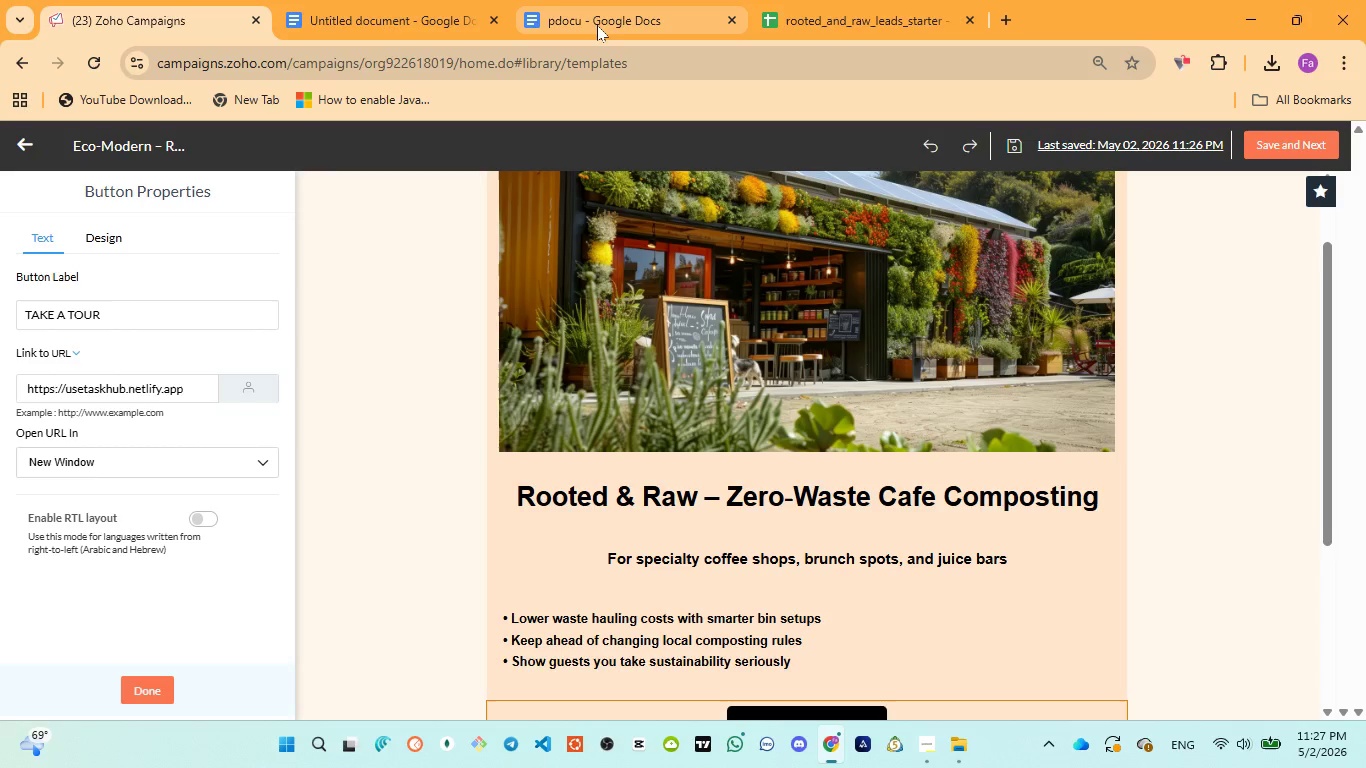 
left_click([594, 25])
 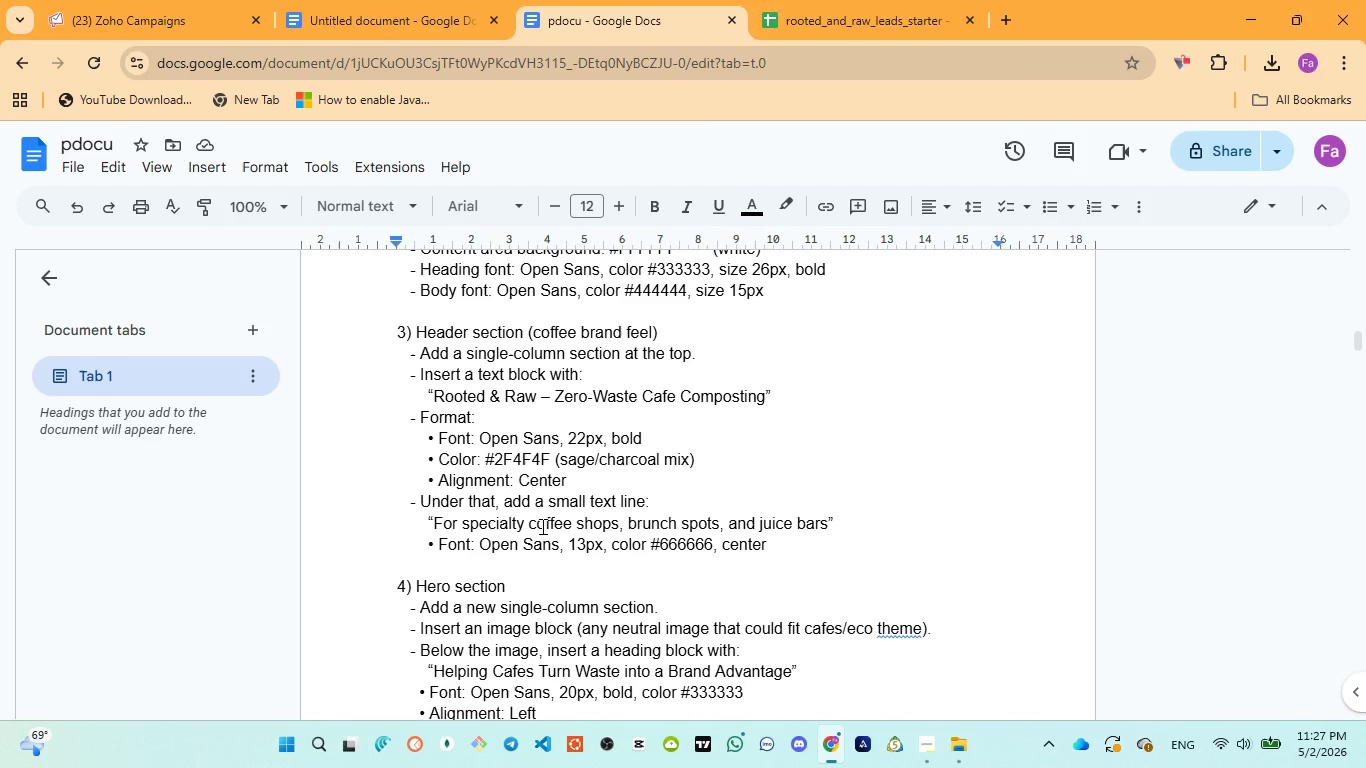 
wait(7.08)
 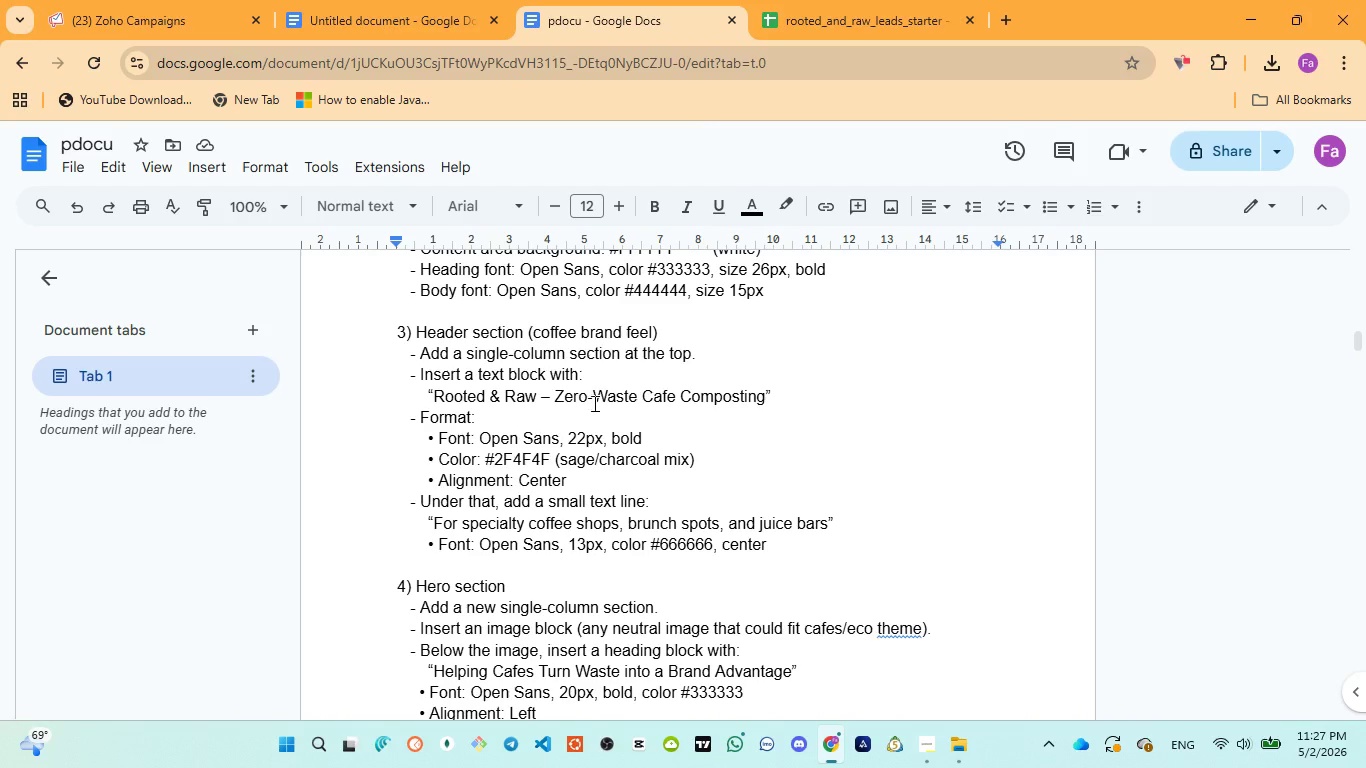 
scroll: coordinate [570, 613], scroll_direction: down, amount: 2.0
 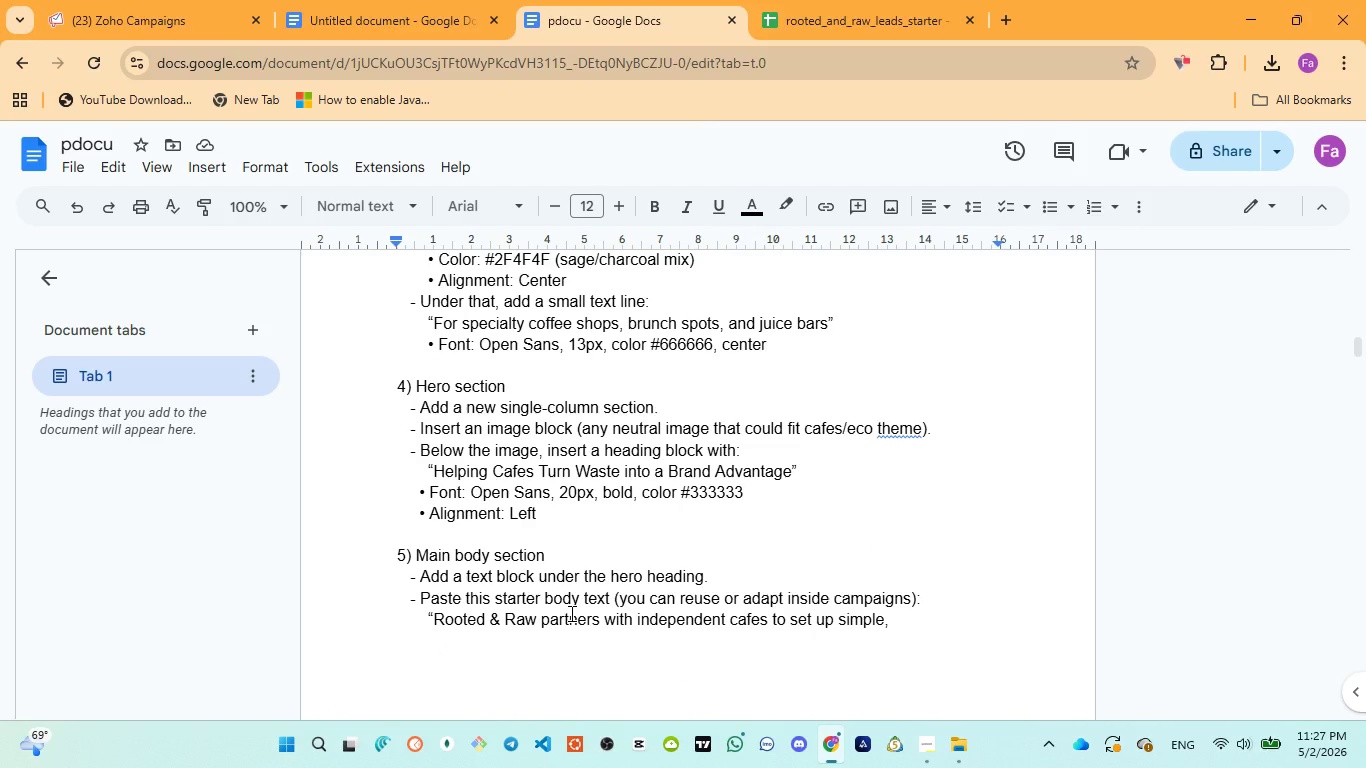 
scroll: coordinate [532, 589], scroll_direction: up, amount: 5.0
 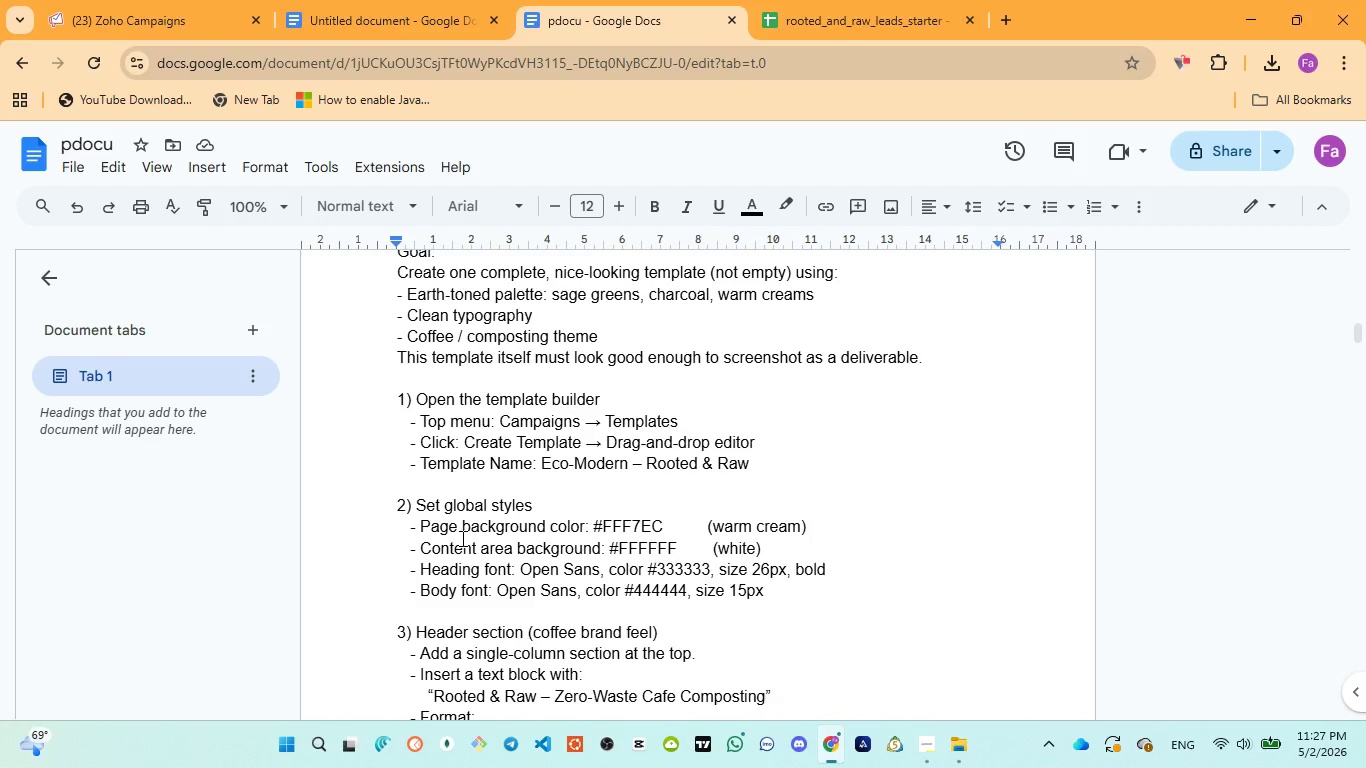 
scroll: coordinate [443, 553], scroll_direction: down, amount: 1.0
 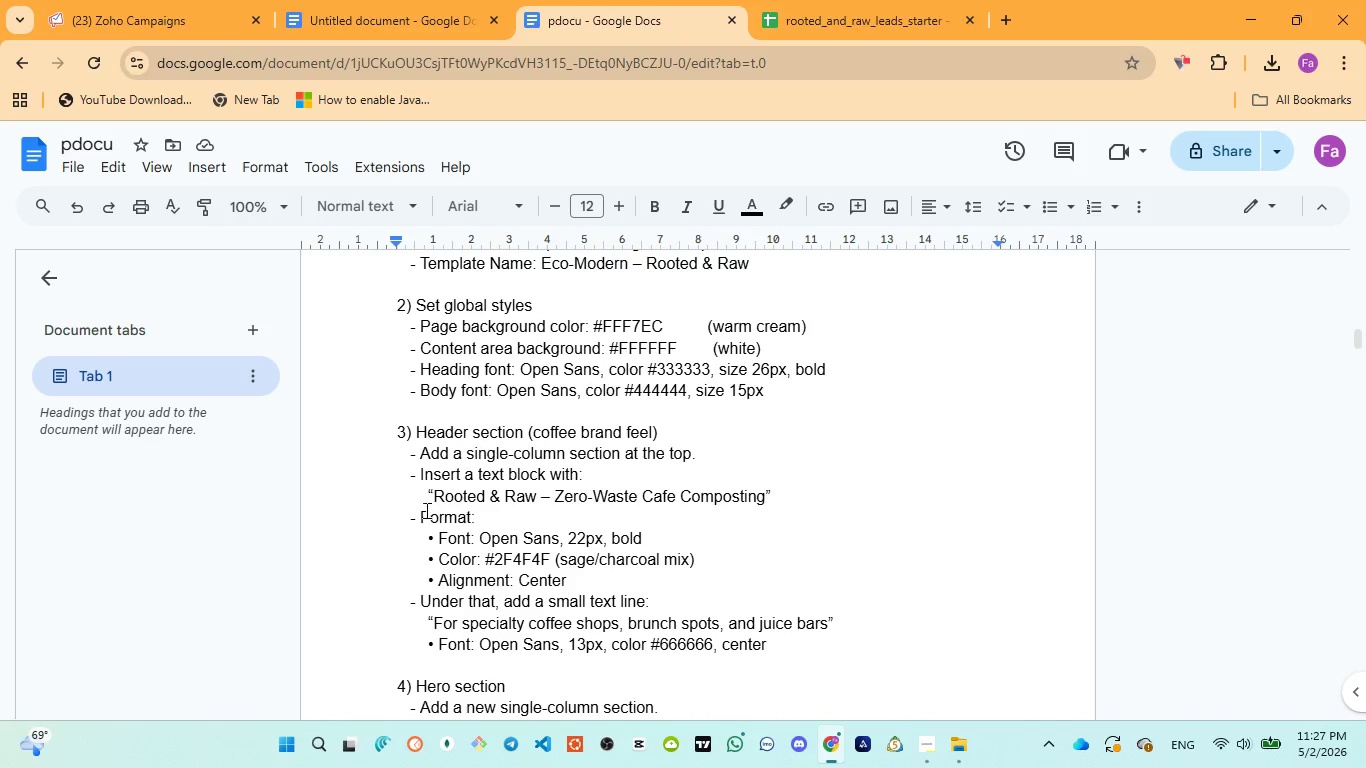 
left_click_drag(start_coordinate=[434, 491], to_coordinate=[520, 474])
 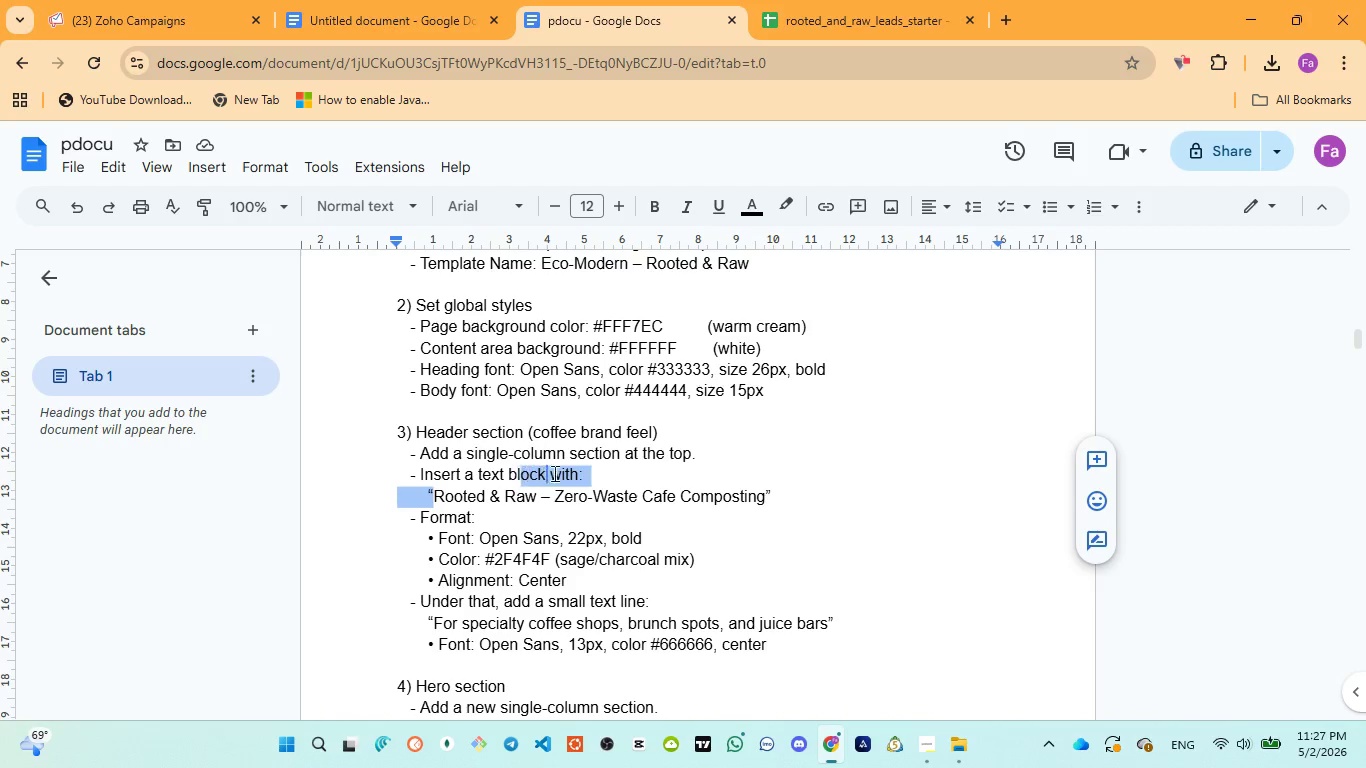 
left_click_drag(start_coordinate=[545, 473], to_coordinate=[558, 473])
 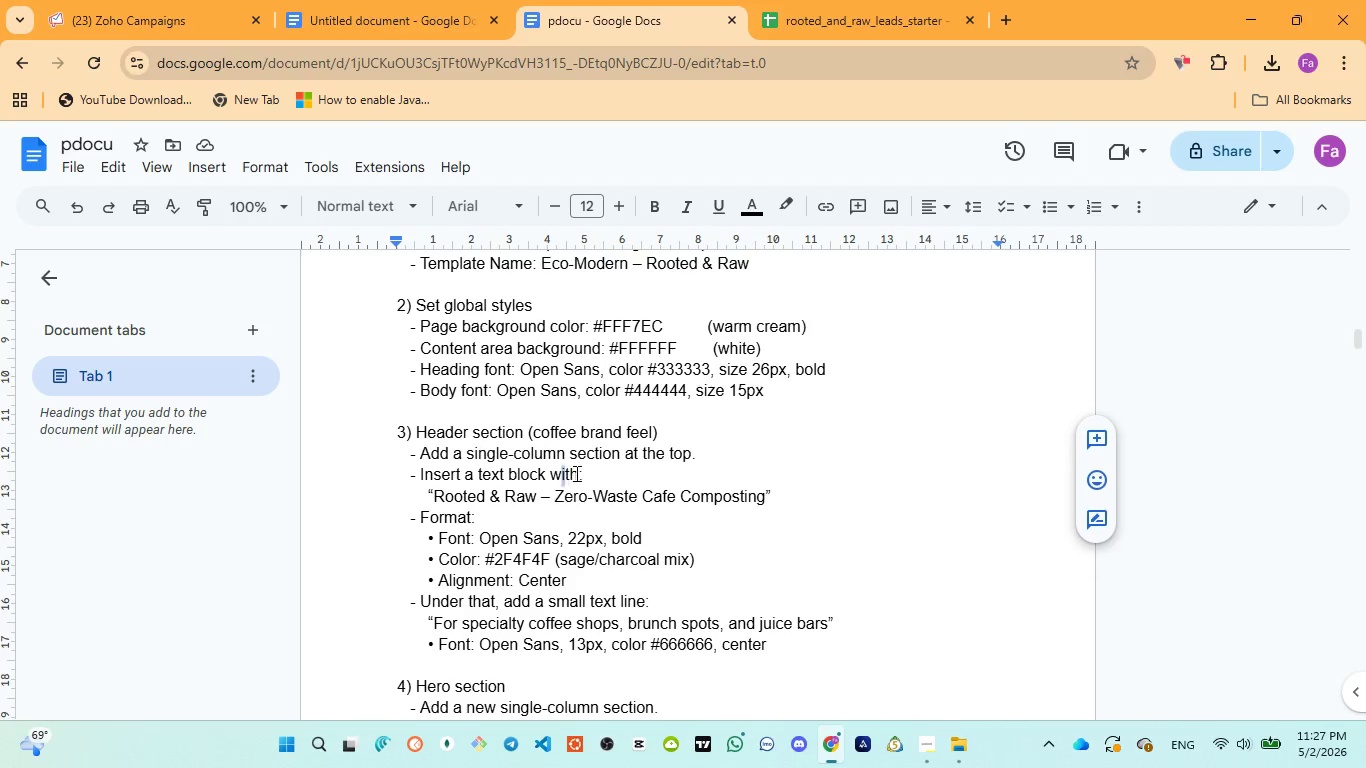 
left_click_drag(start_coordinate=[575, 473], to_coordinate=[771, 494])
 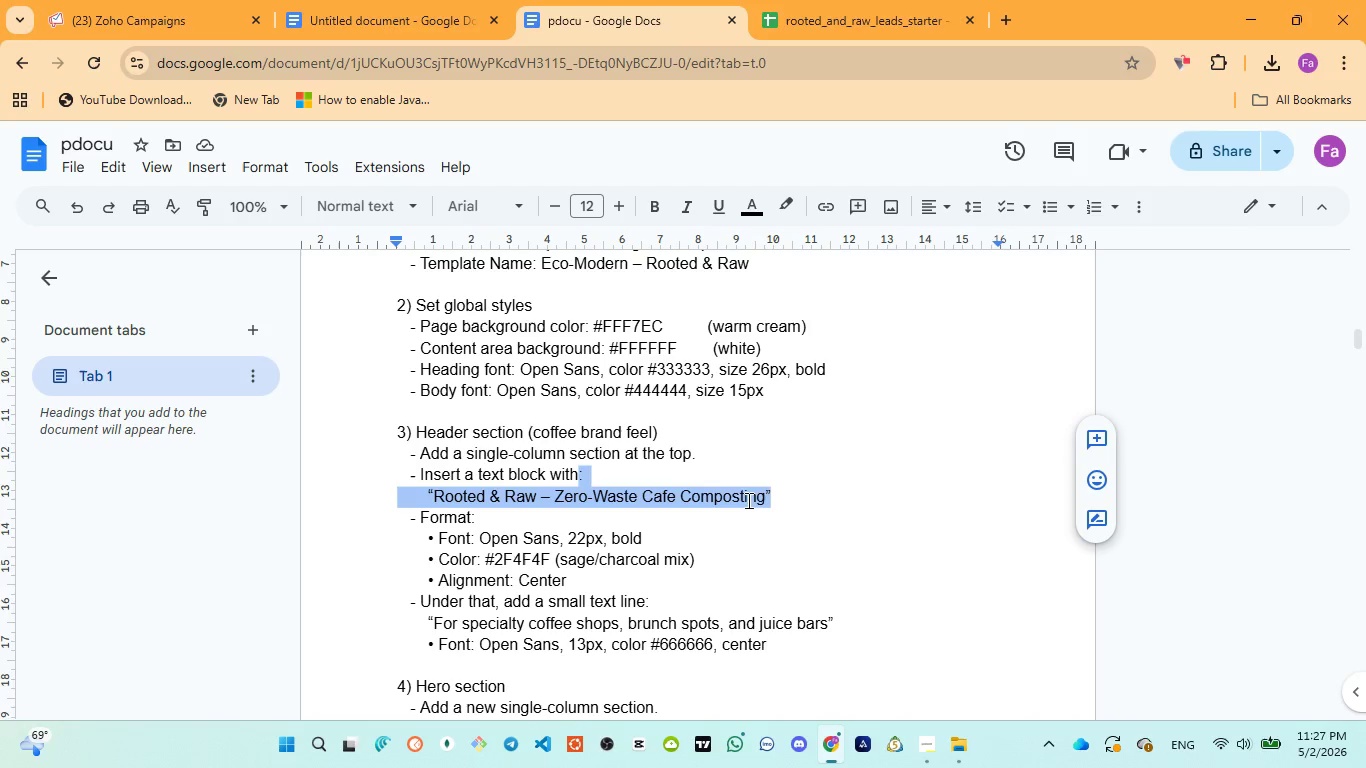 
left_click([744, 501])
 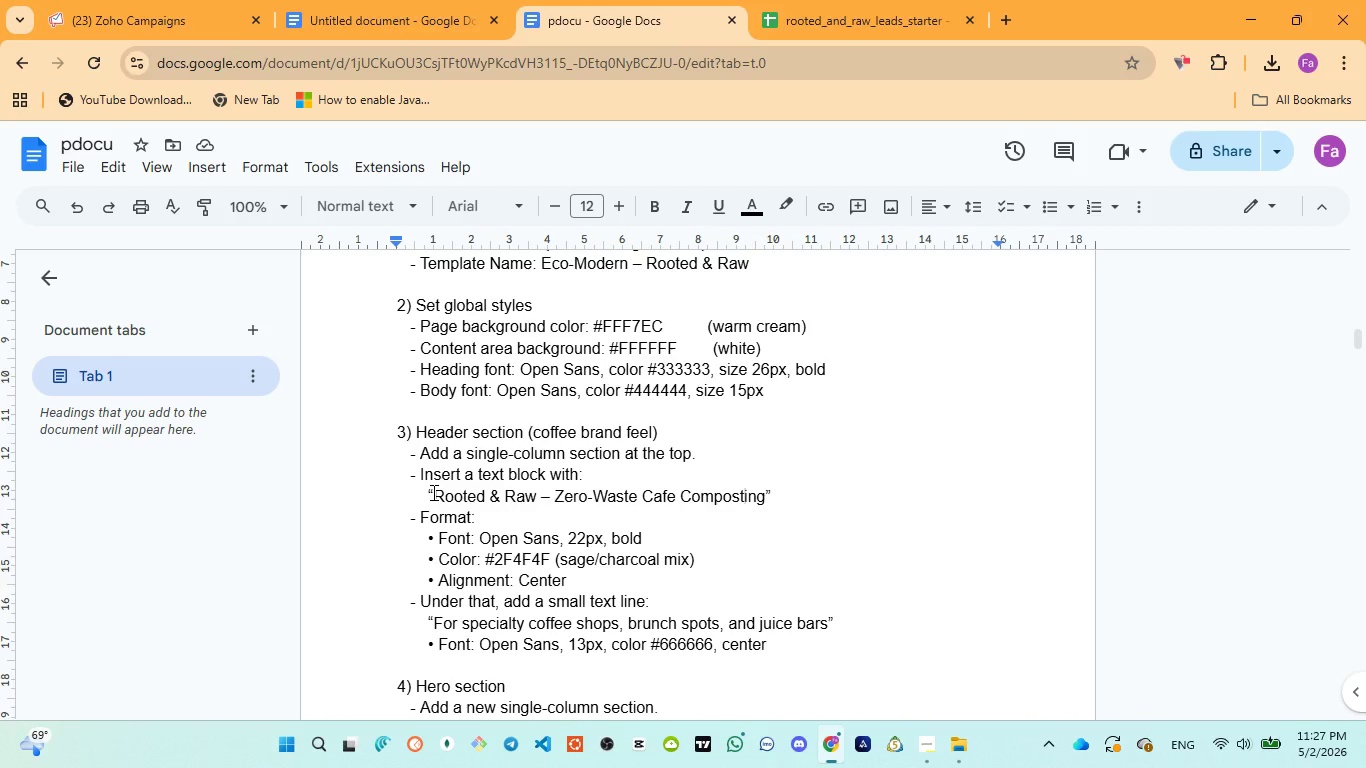 
left_click_drag(start_coordinate=[433, 493], to_coordinate=[765, 503])
 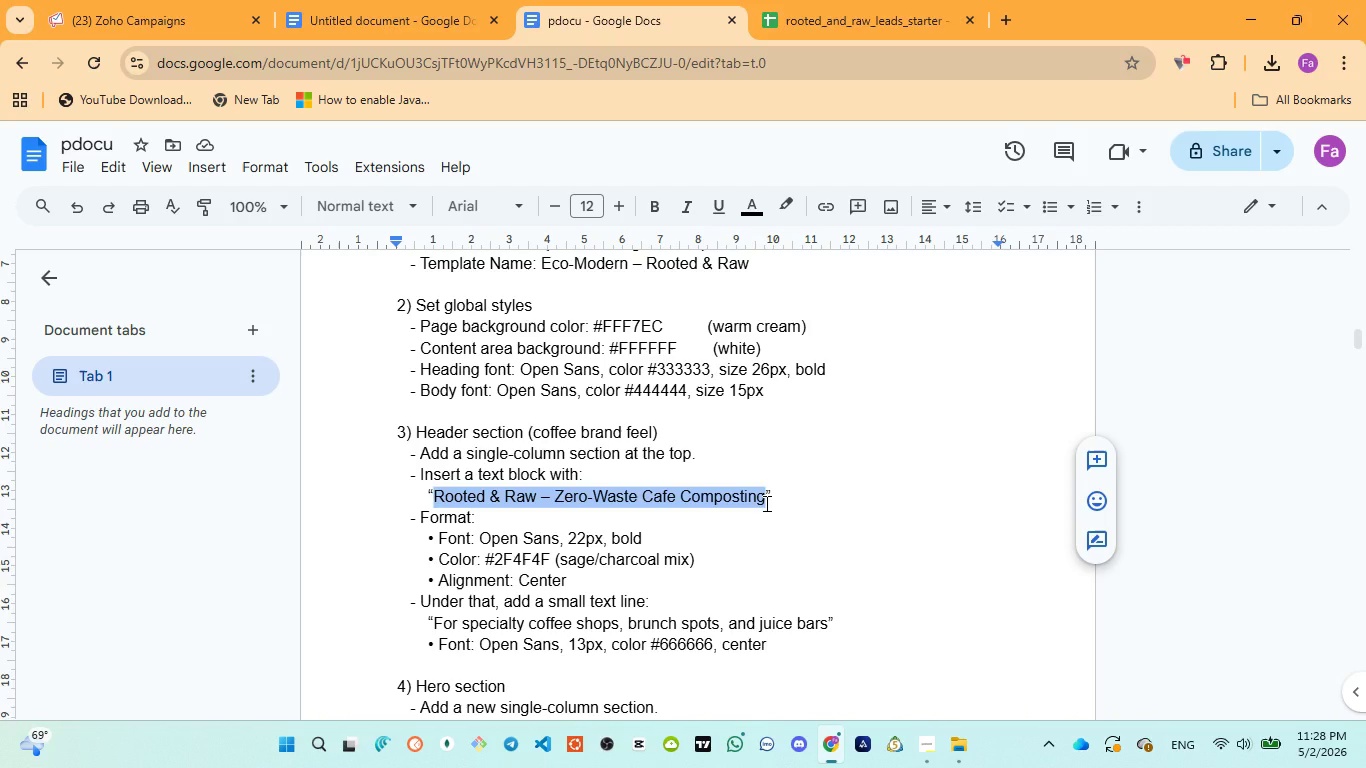 
key(Control+C)
 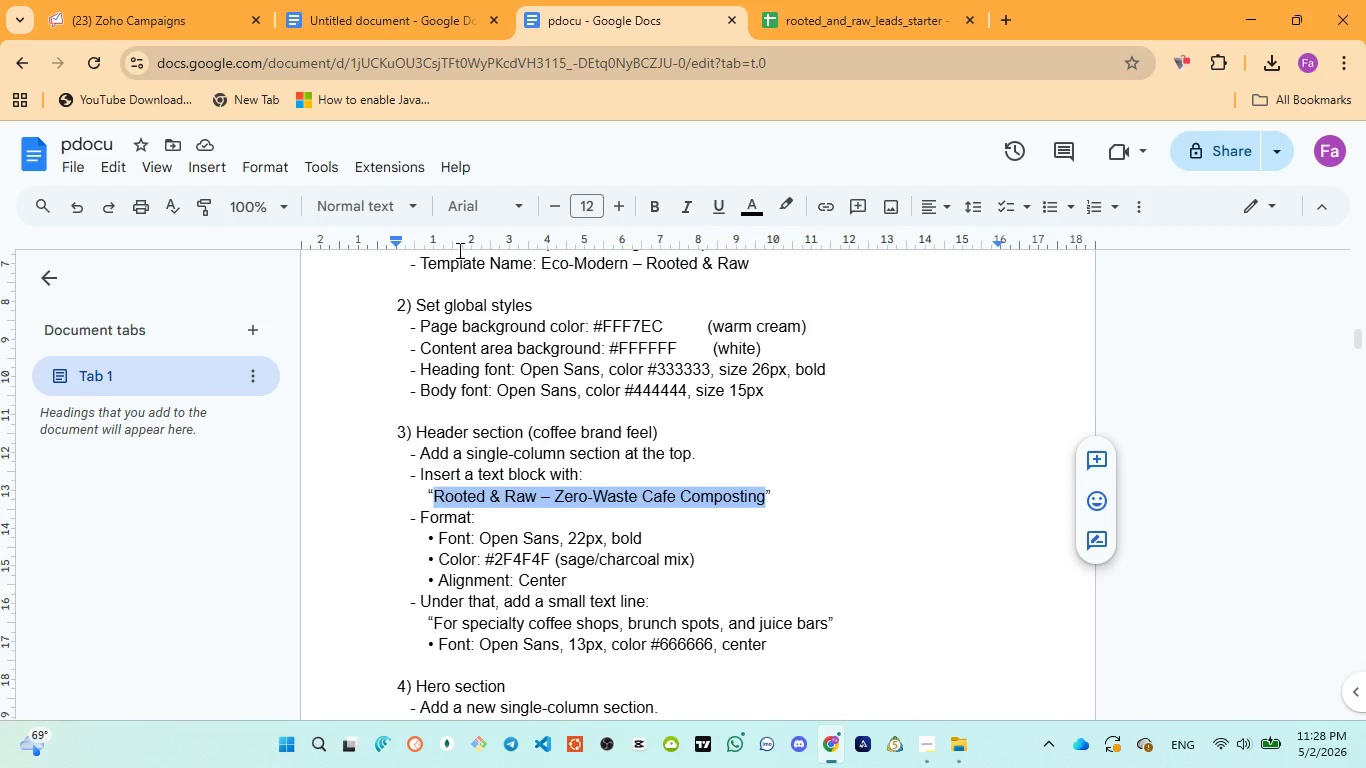 
left_click([74, 10])
 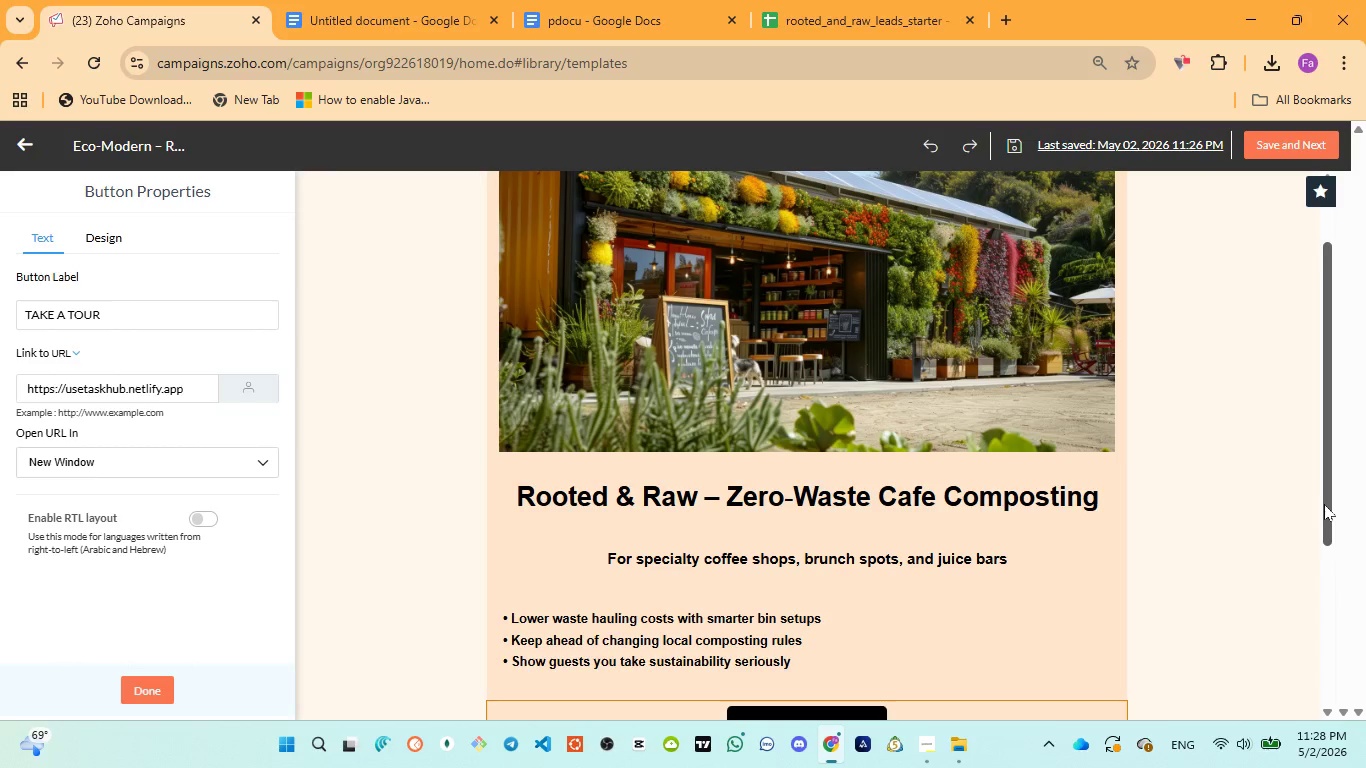 
left_click_drag(start_coordinate=[1324, 503], to_coordinate=[1281, 342])
 